 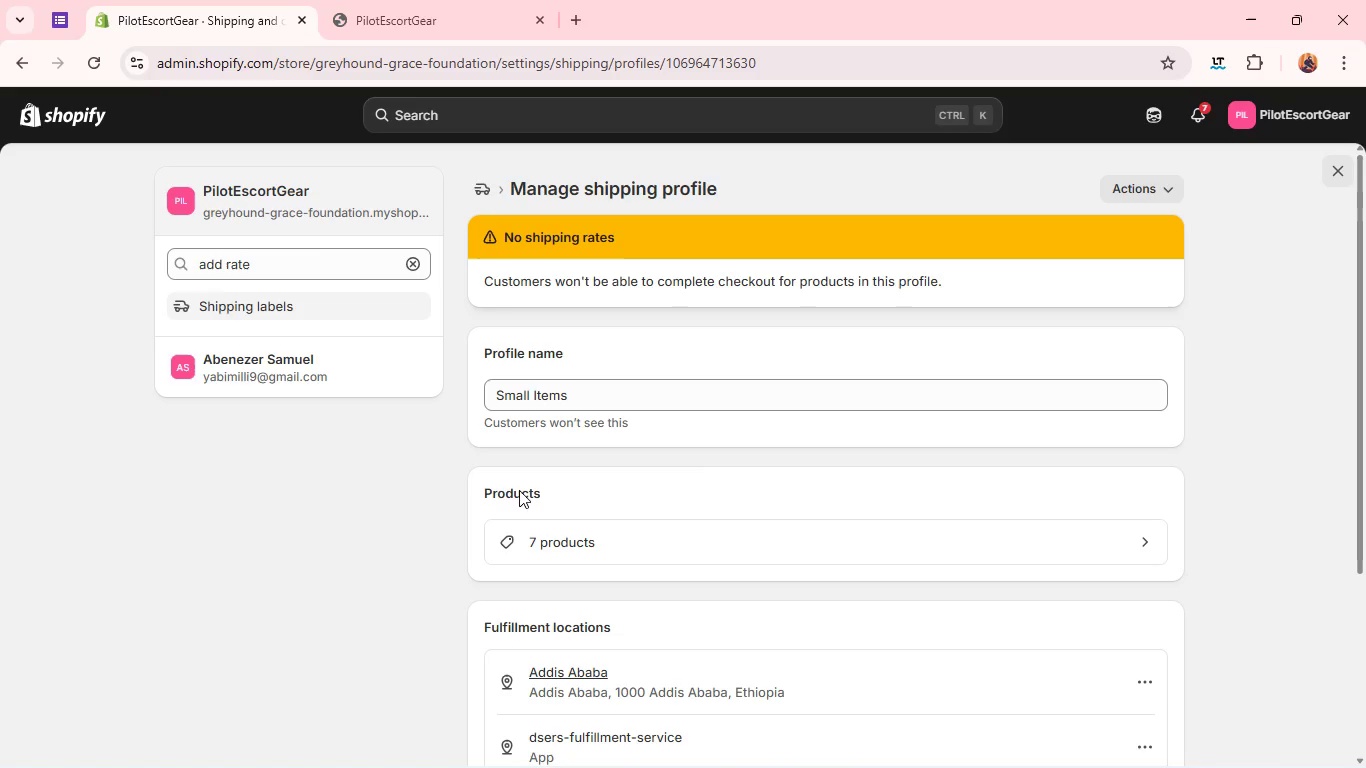 
left_click([811, 395])
 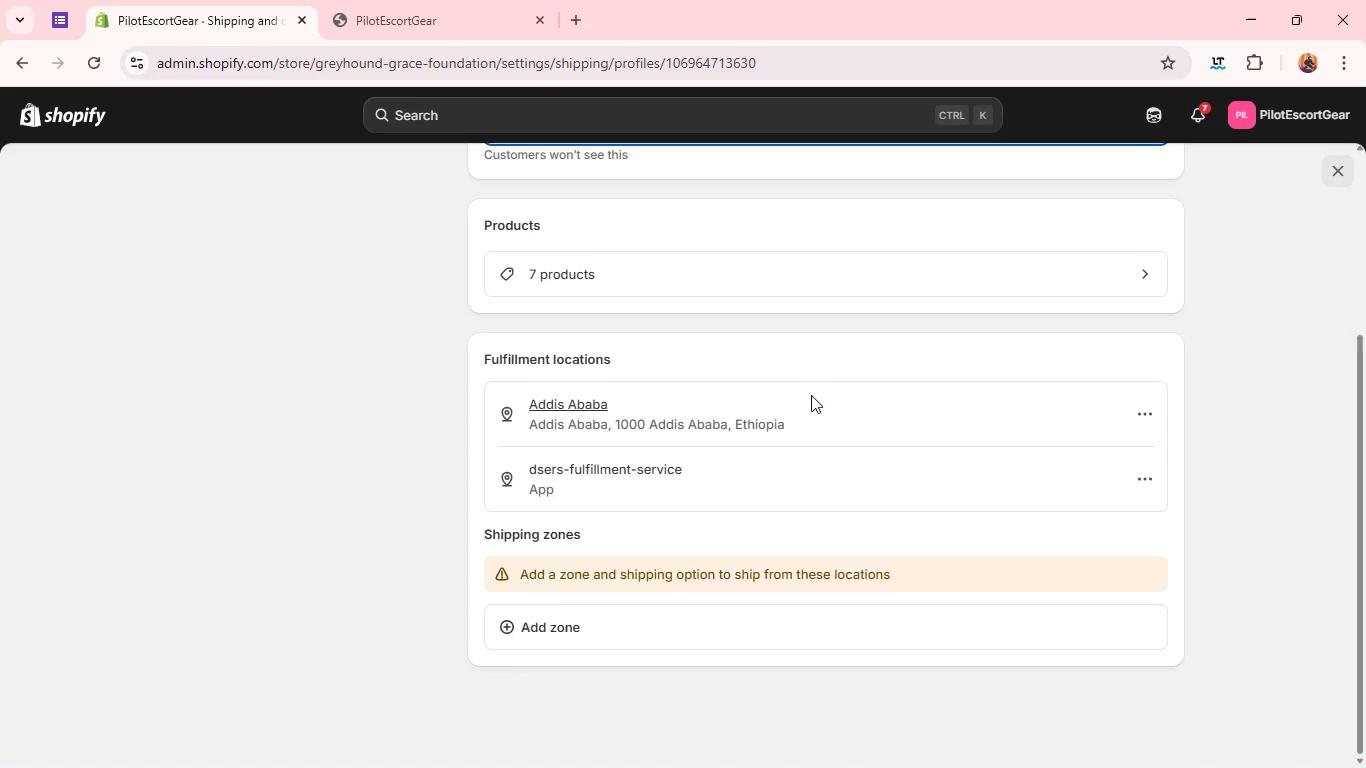 
wait(18.73)
 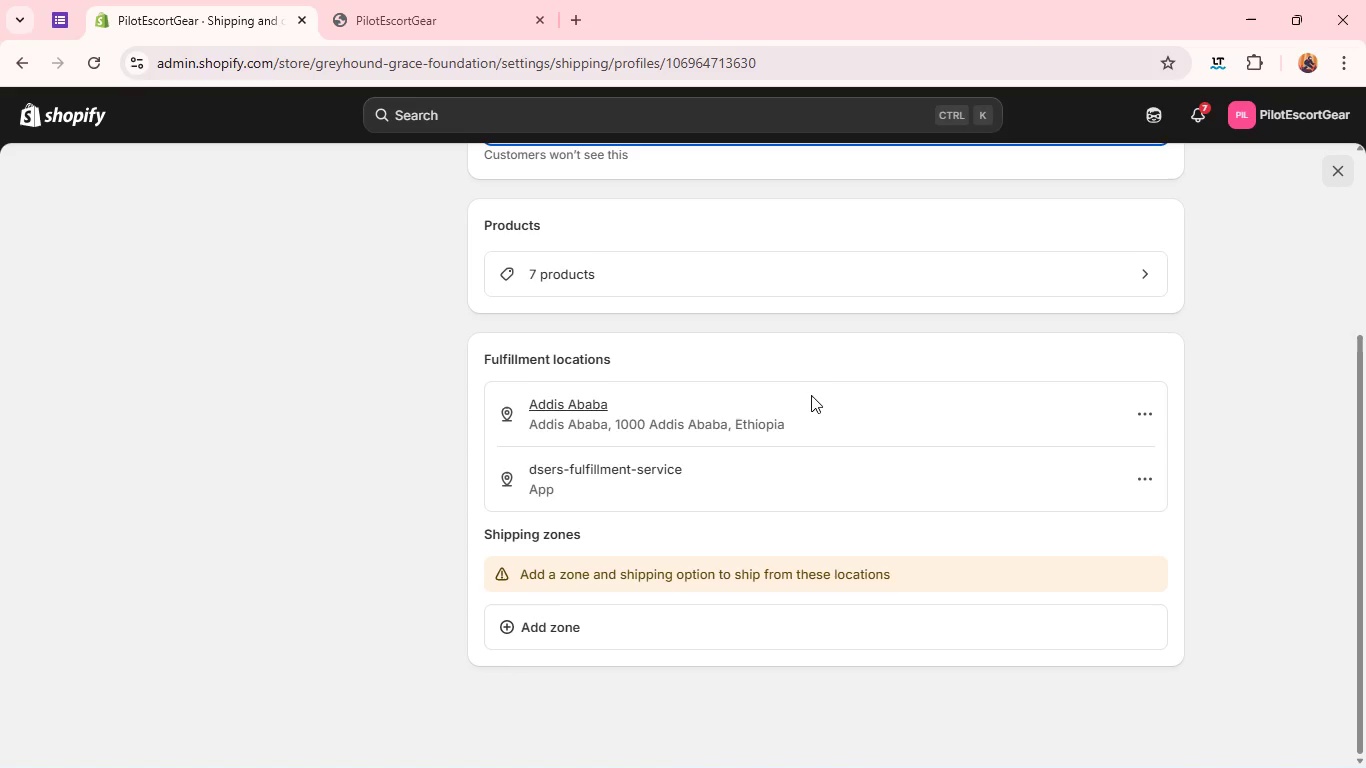 
left_click([1053, 627])
 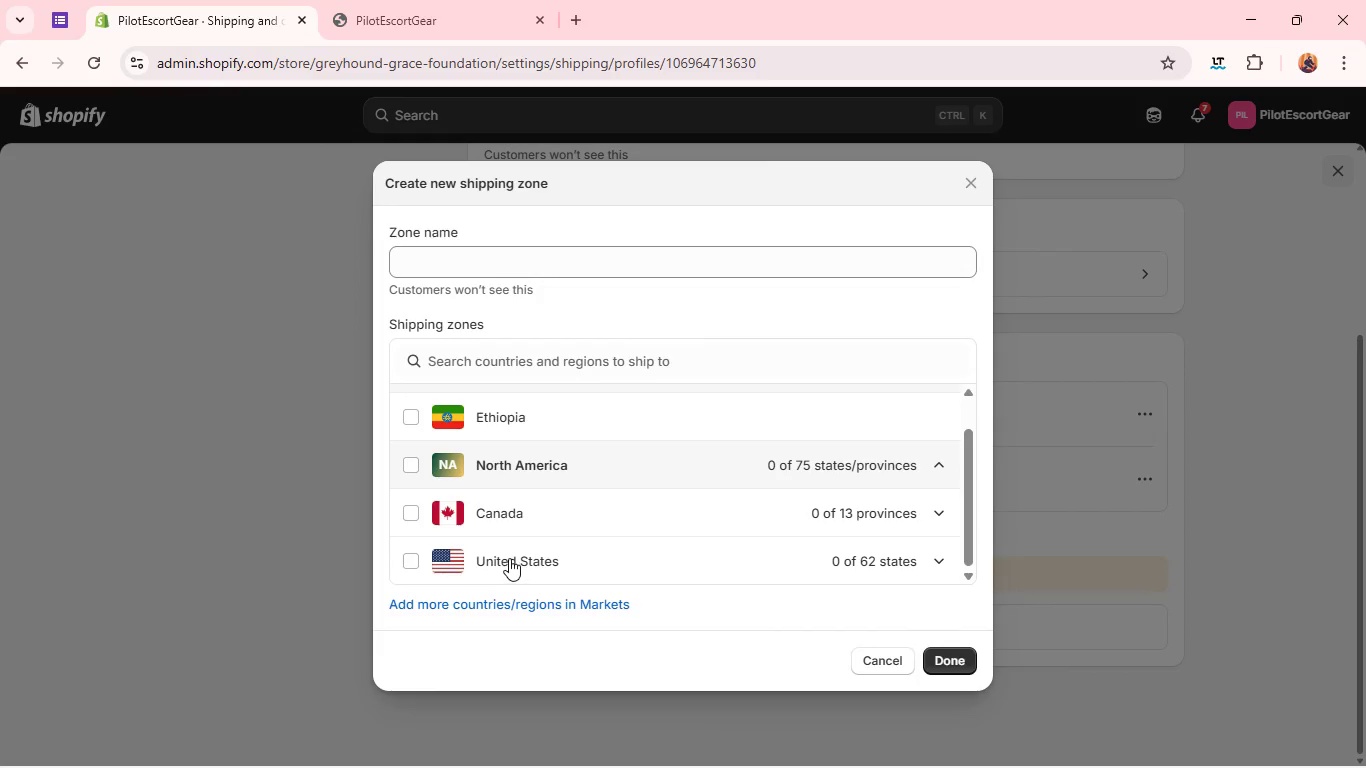 
left_click([509, 558])
 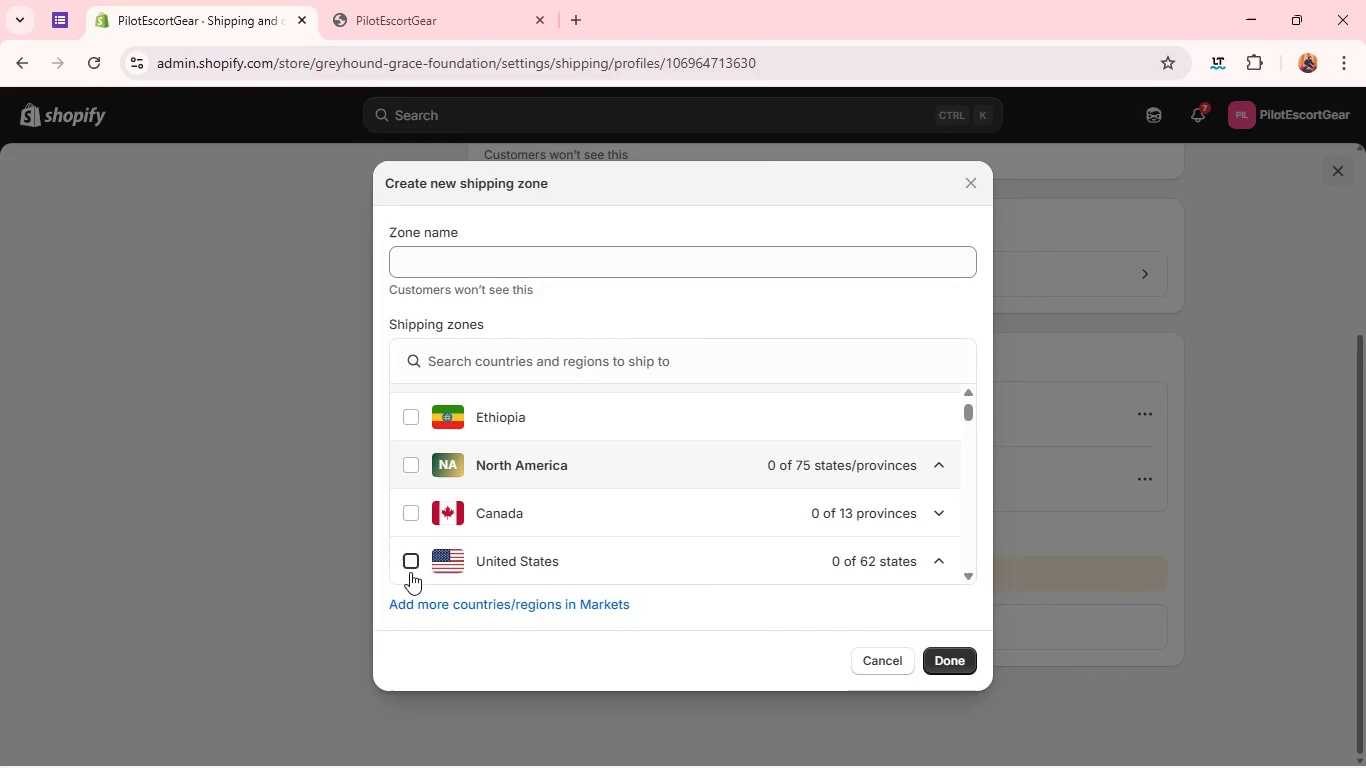 
left_click([410, 572])
 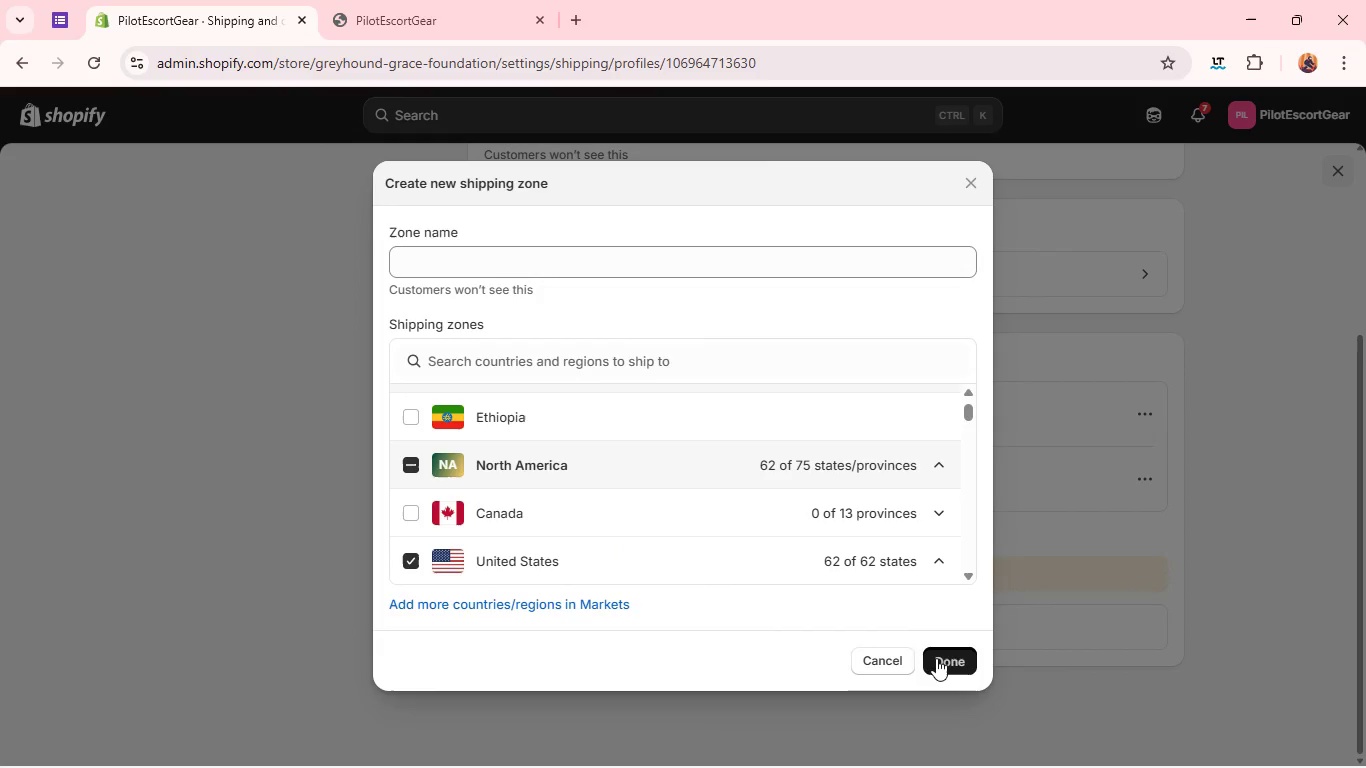 
left_click([936, 658])
 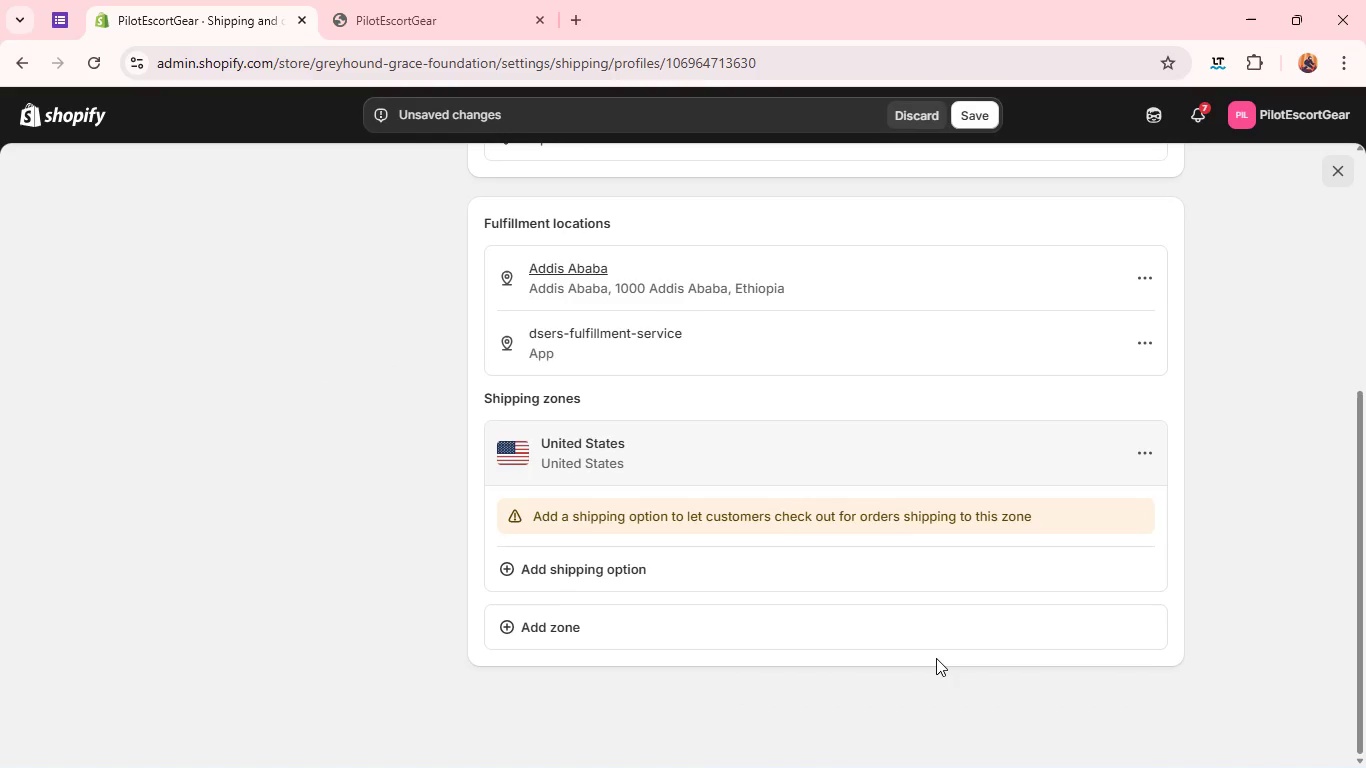 
wait(9.8)
 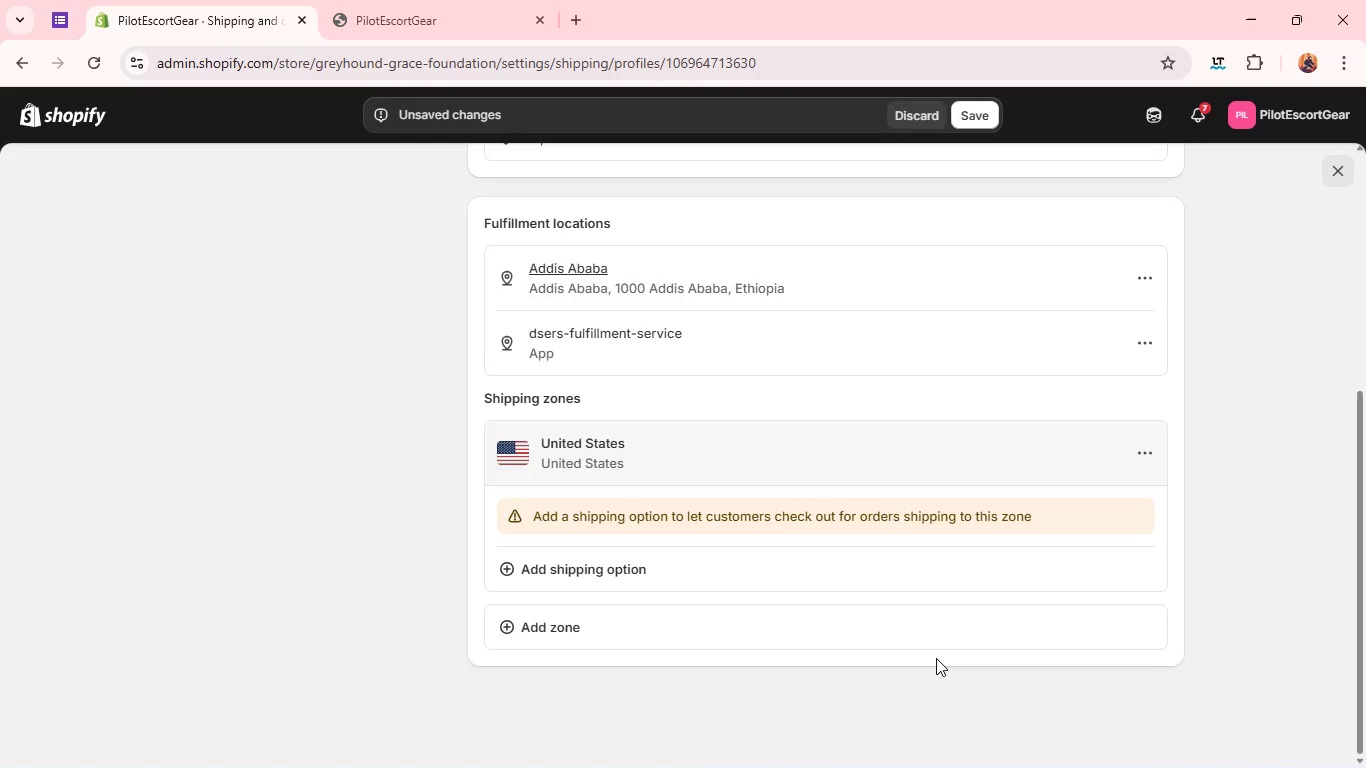 
left_click([1138, 456])
 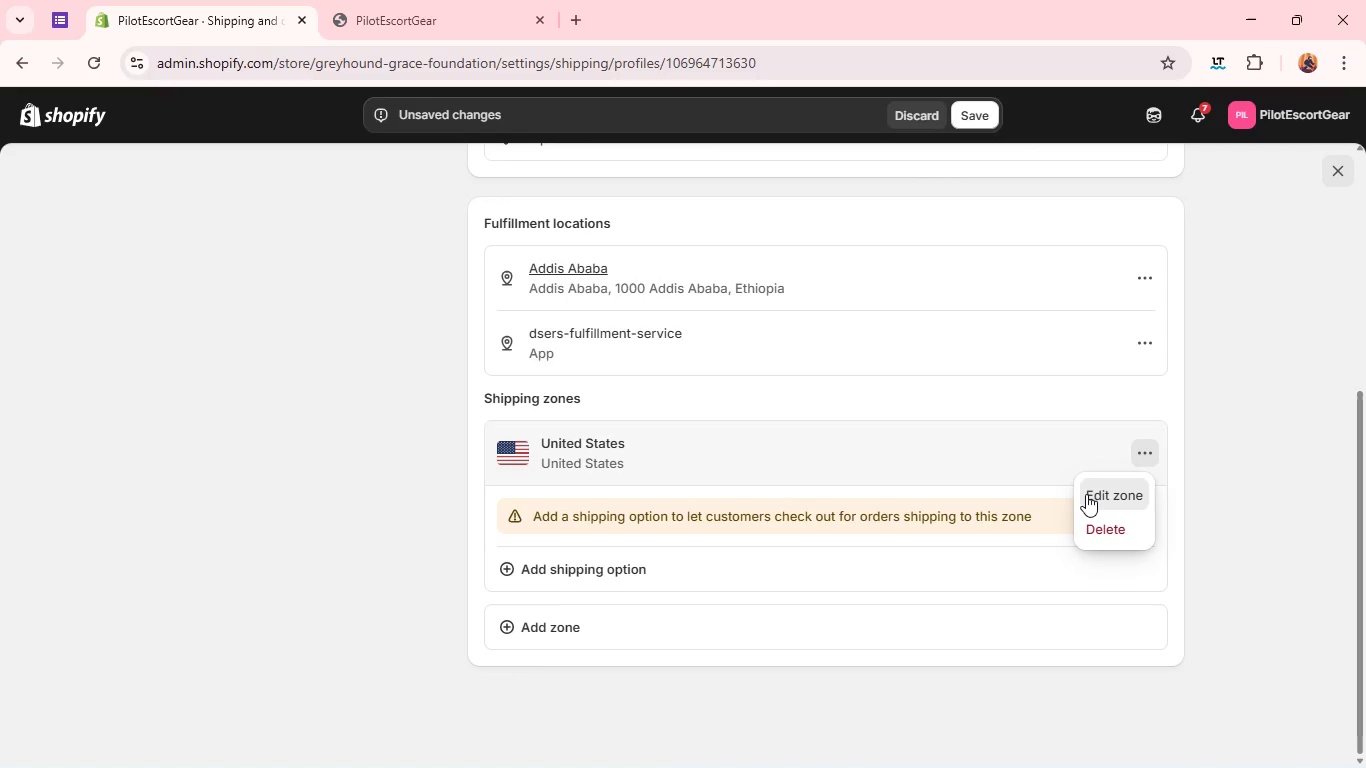 
left_click([1086, 494])
 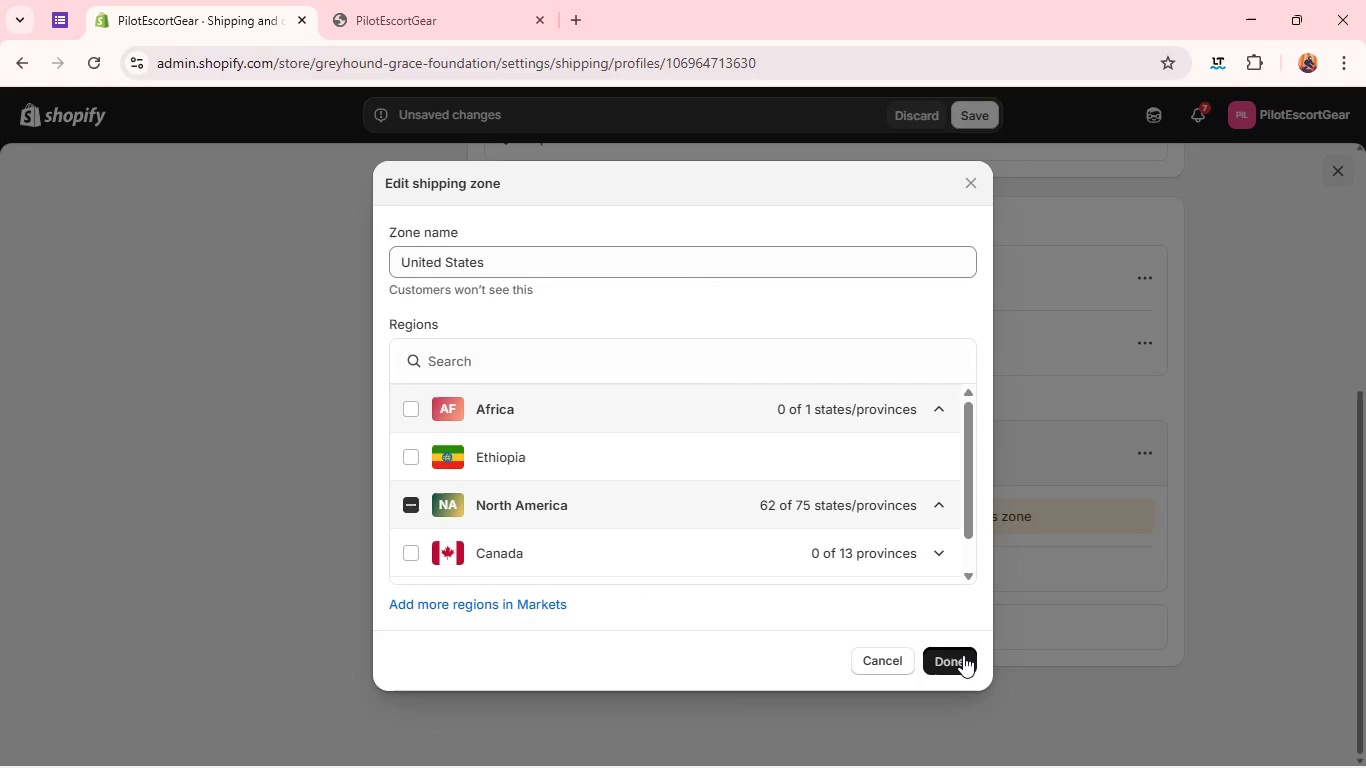 
left_click([963, 655])
 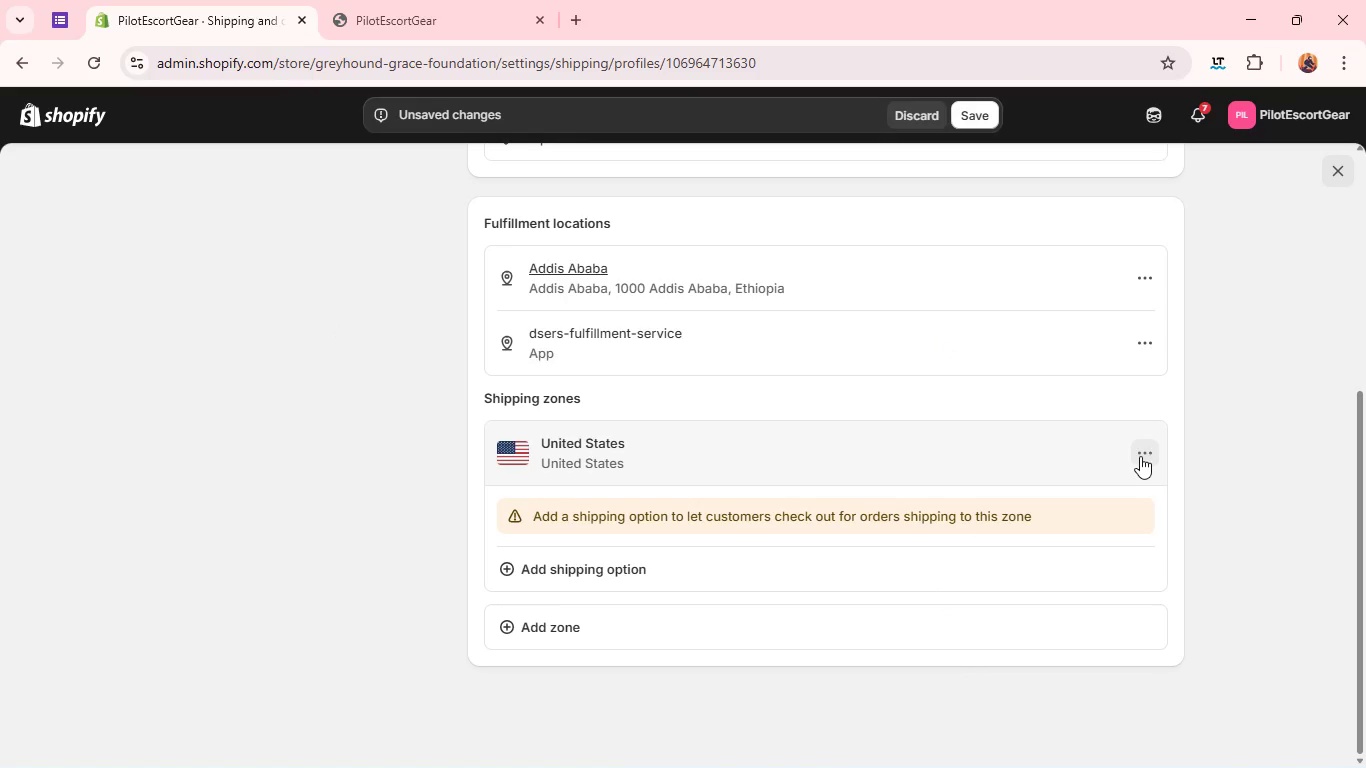 
left_click([1140, 455])
 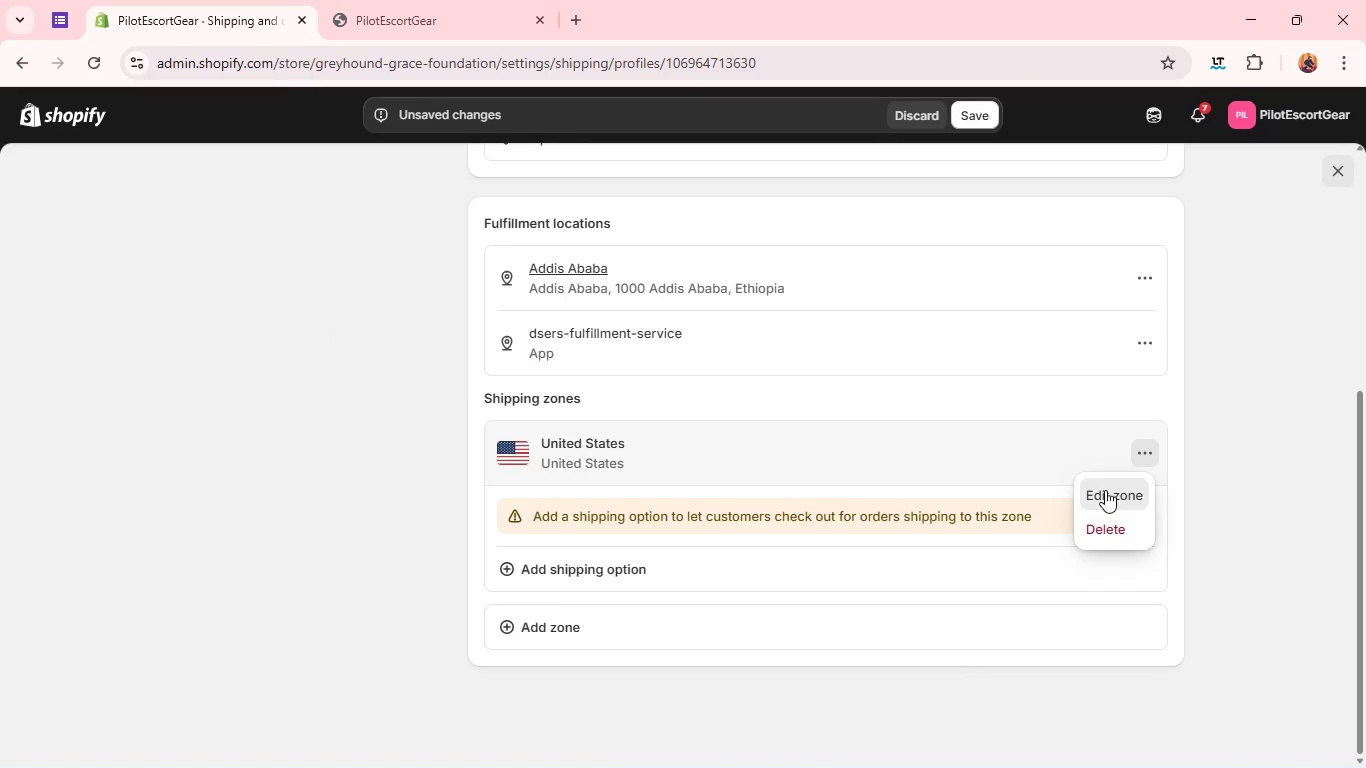 
left_click([1105, 490])
 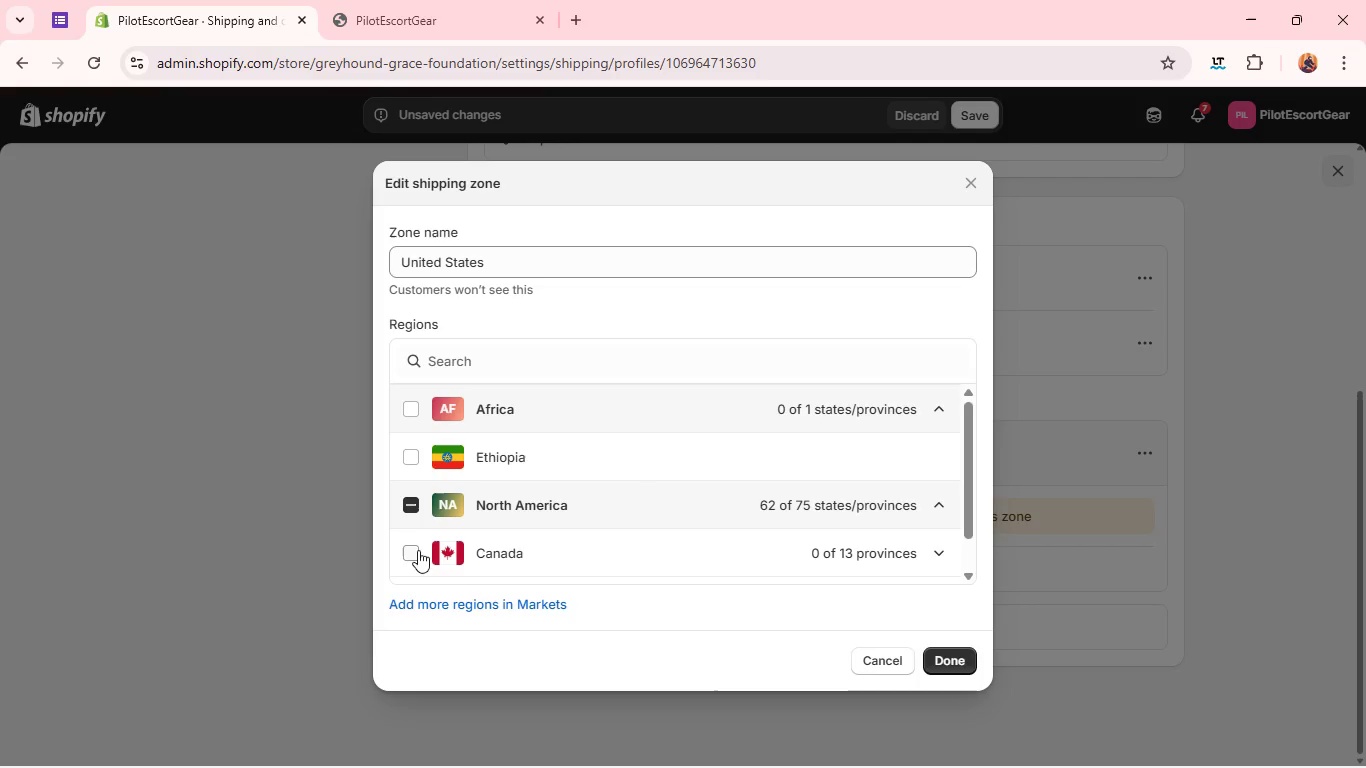 
left_click([412, 551])
 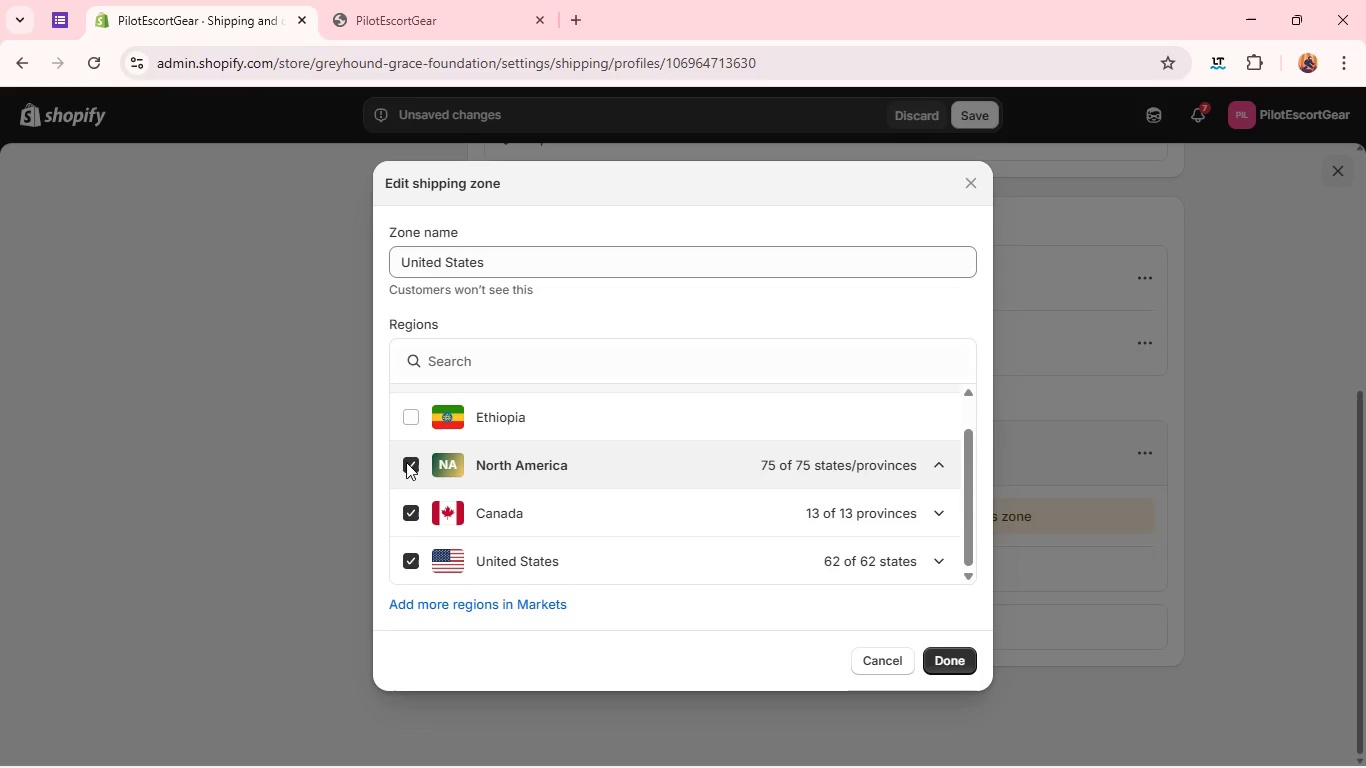 
left_click([406, 462])
 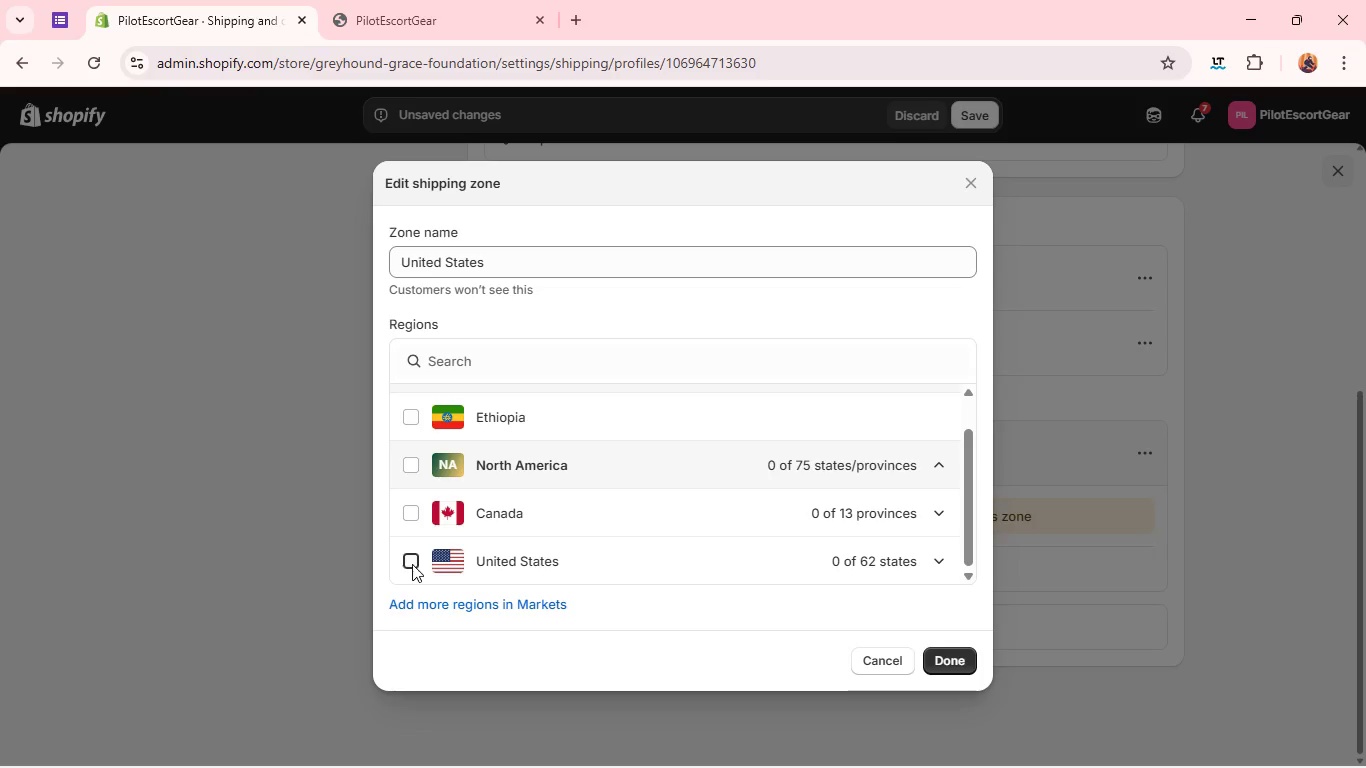 
left_click([412, 564])
 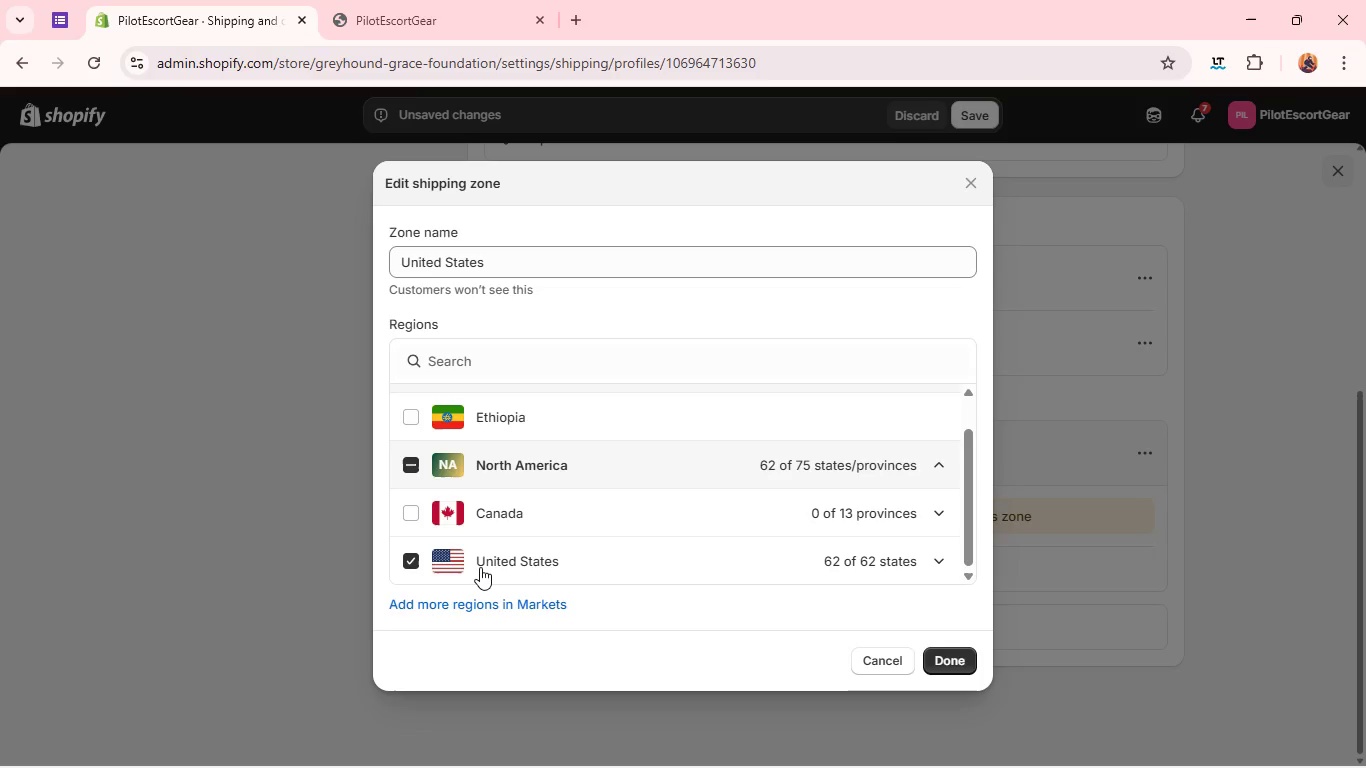 
left_click([480, 567])
 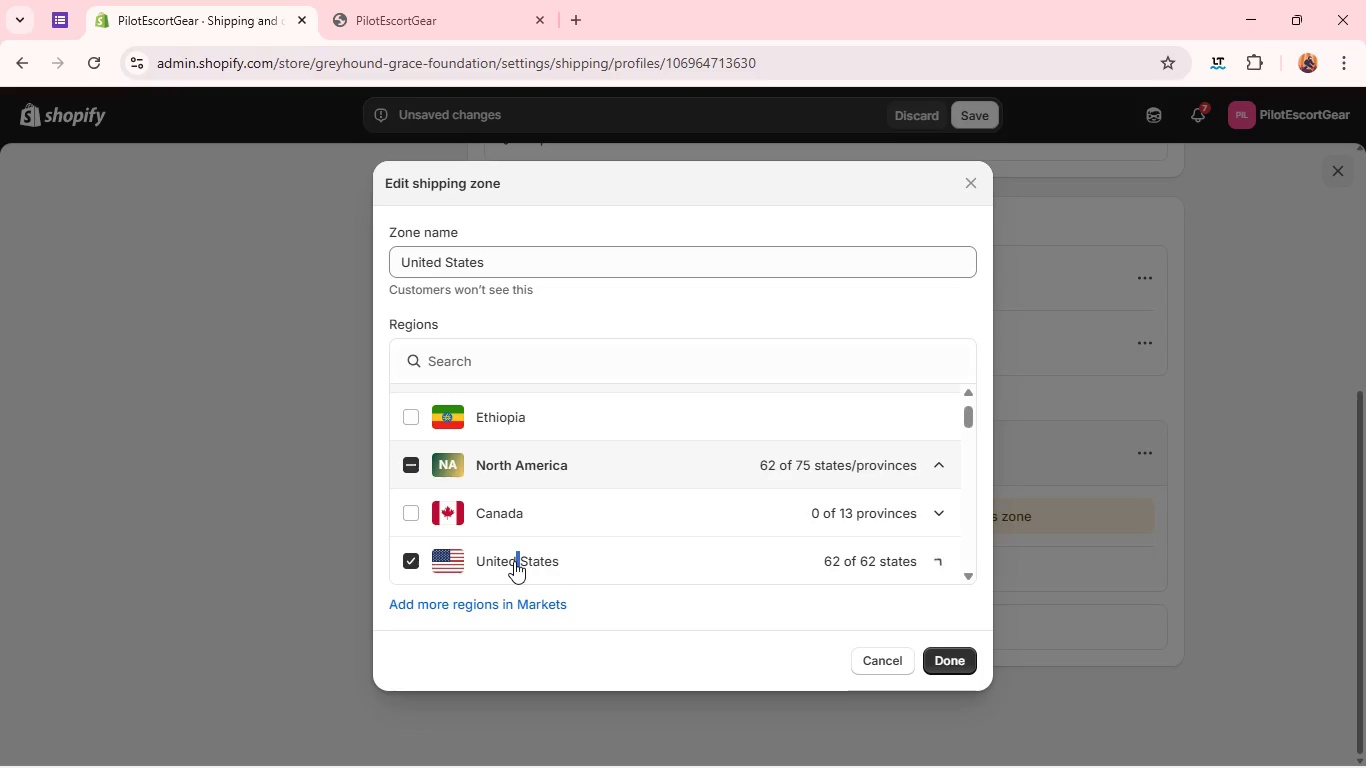 
double_click([514, 561])
 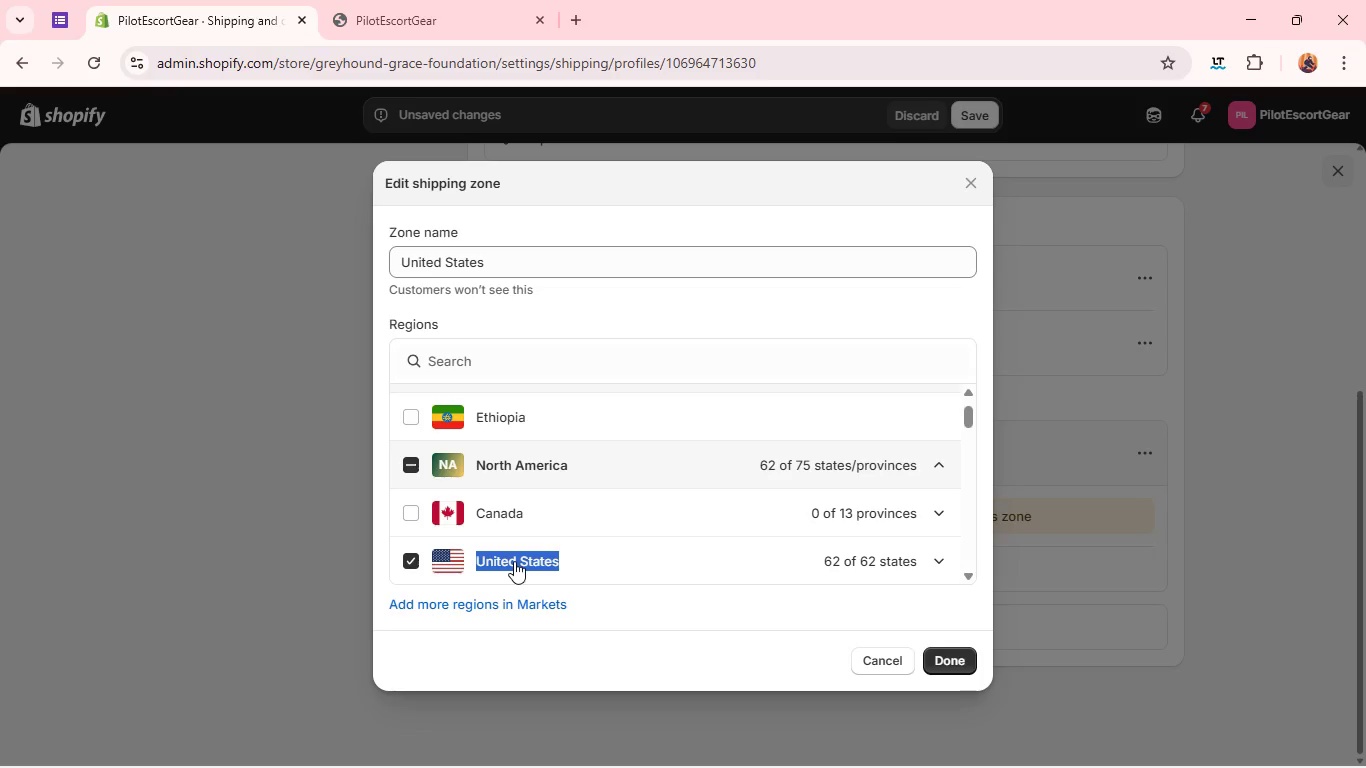 
triple_click([514, 561])
 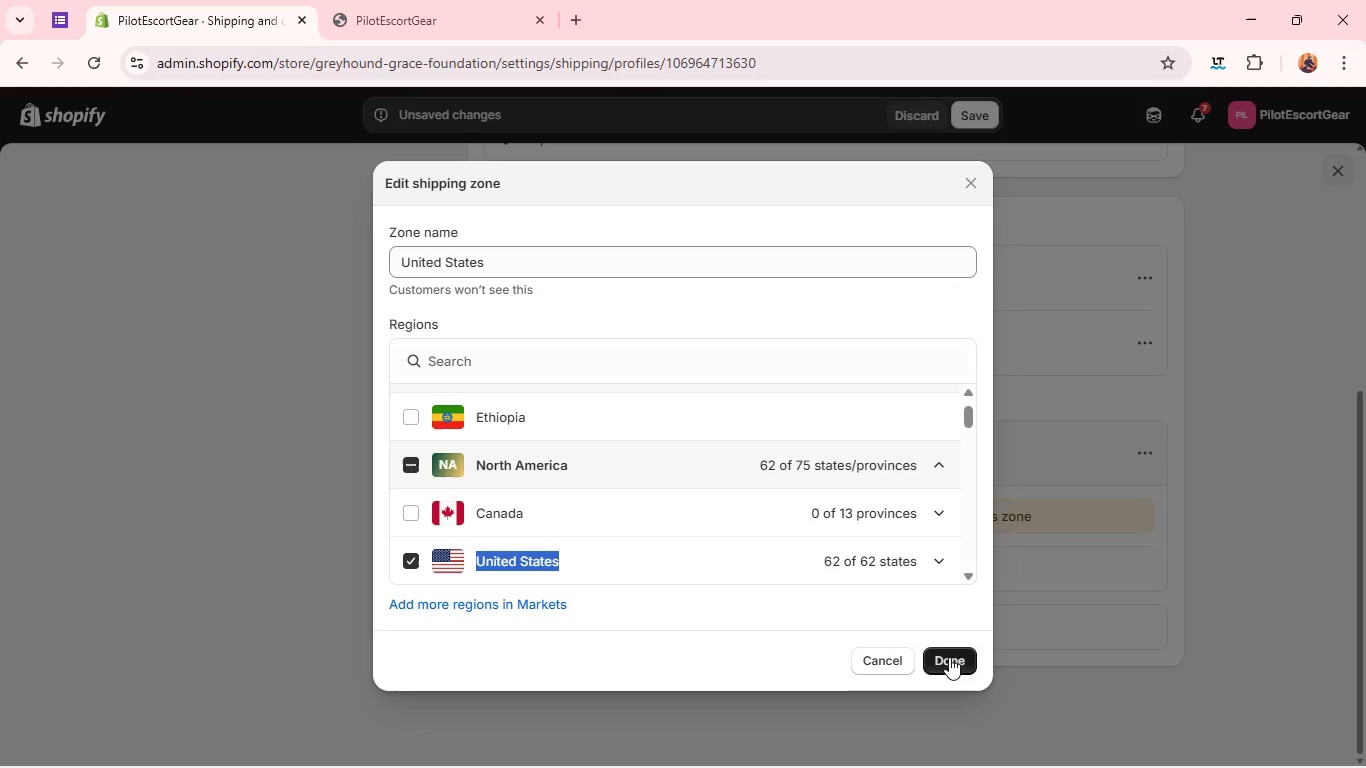 
left_click([951, 657])
 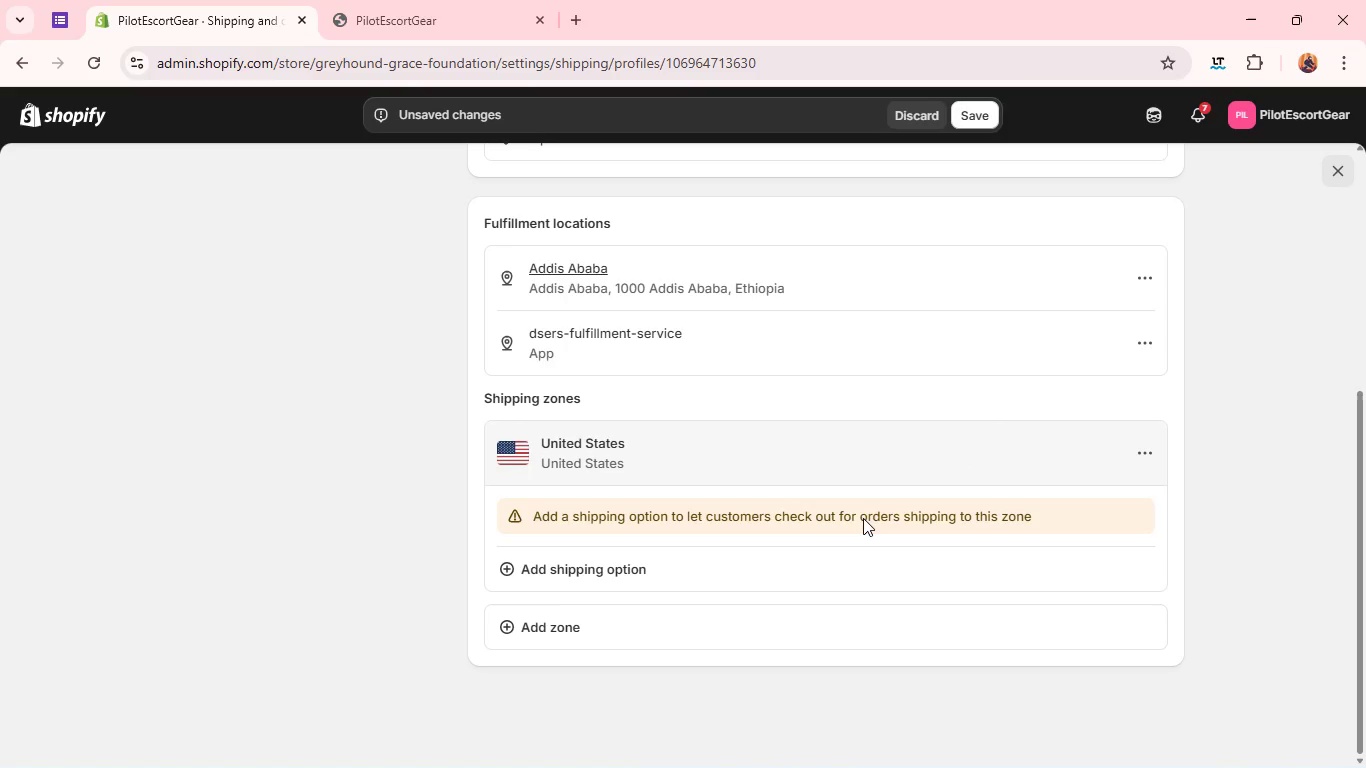 
wait(5.55)
 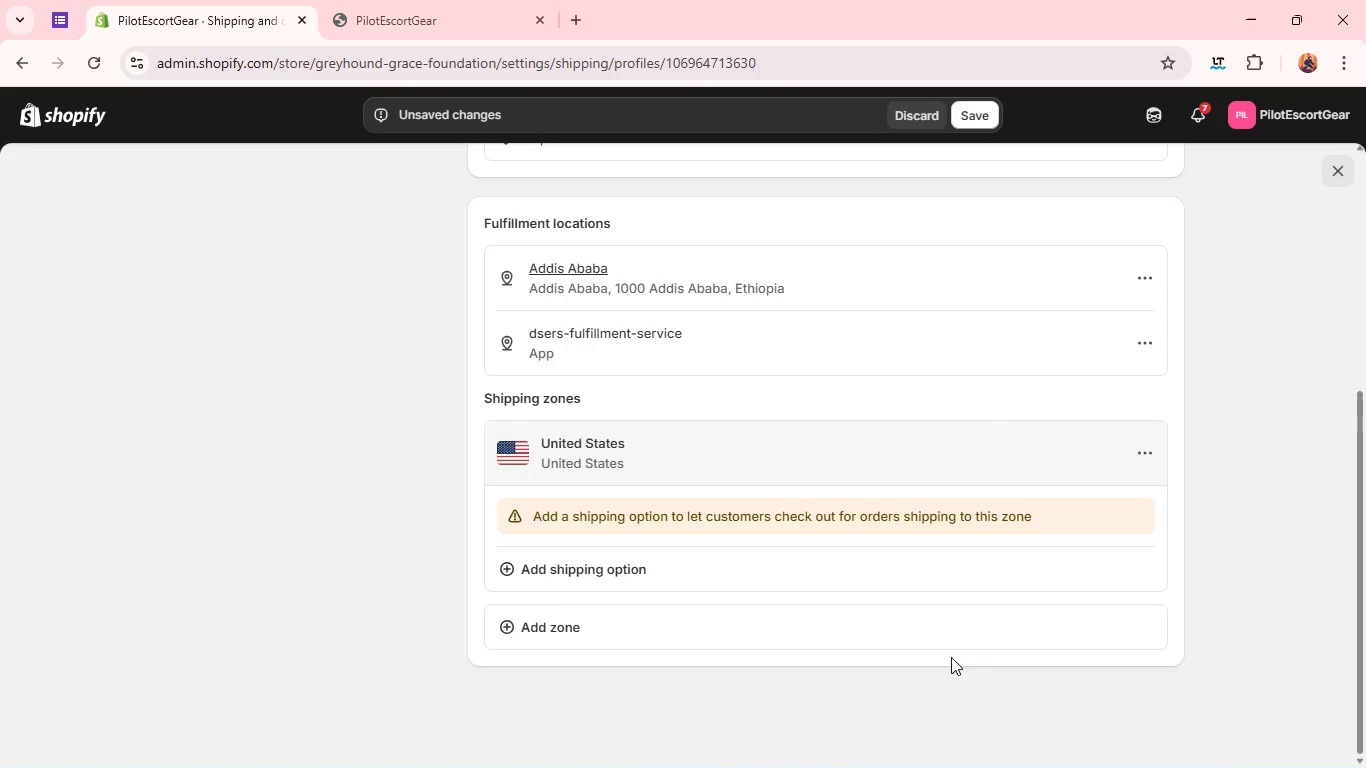 
left_click([865, 518])
 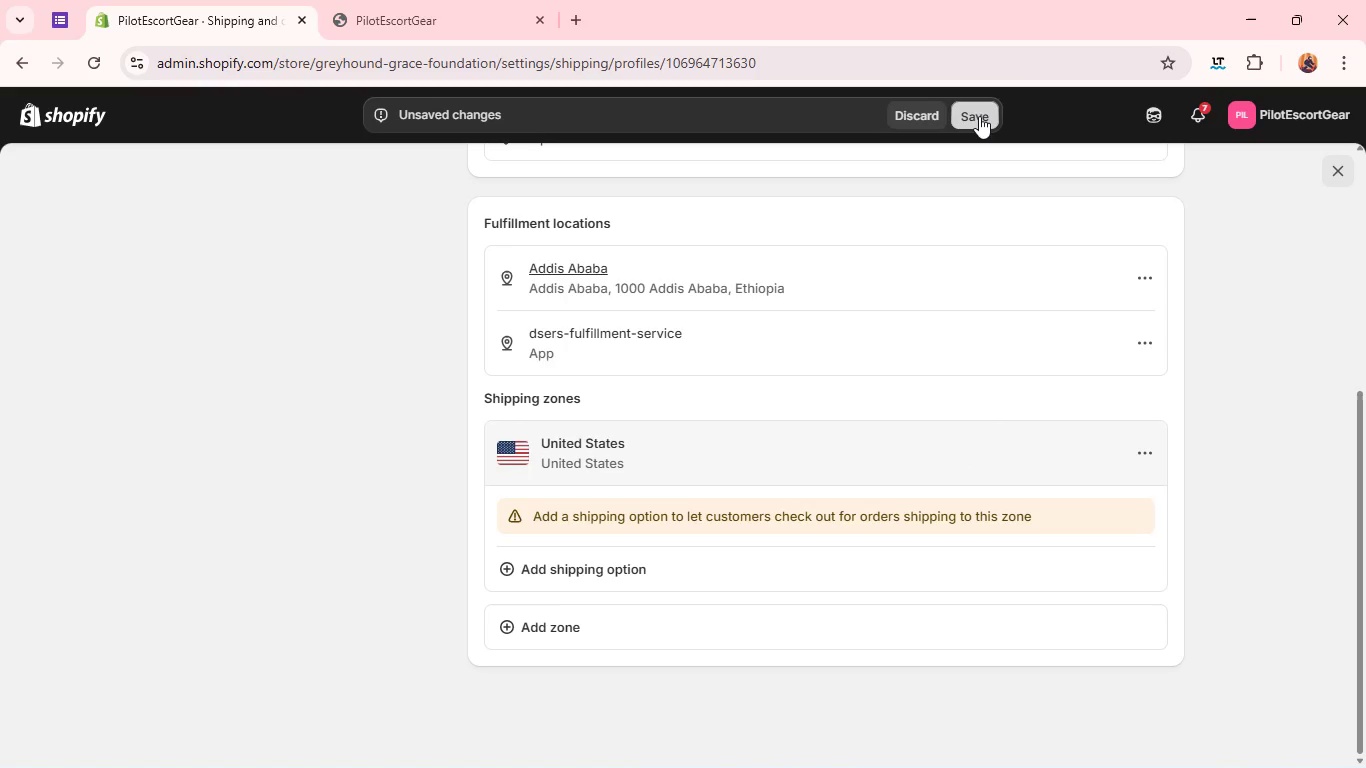 
left_click([979, 116])
 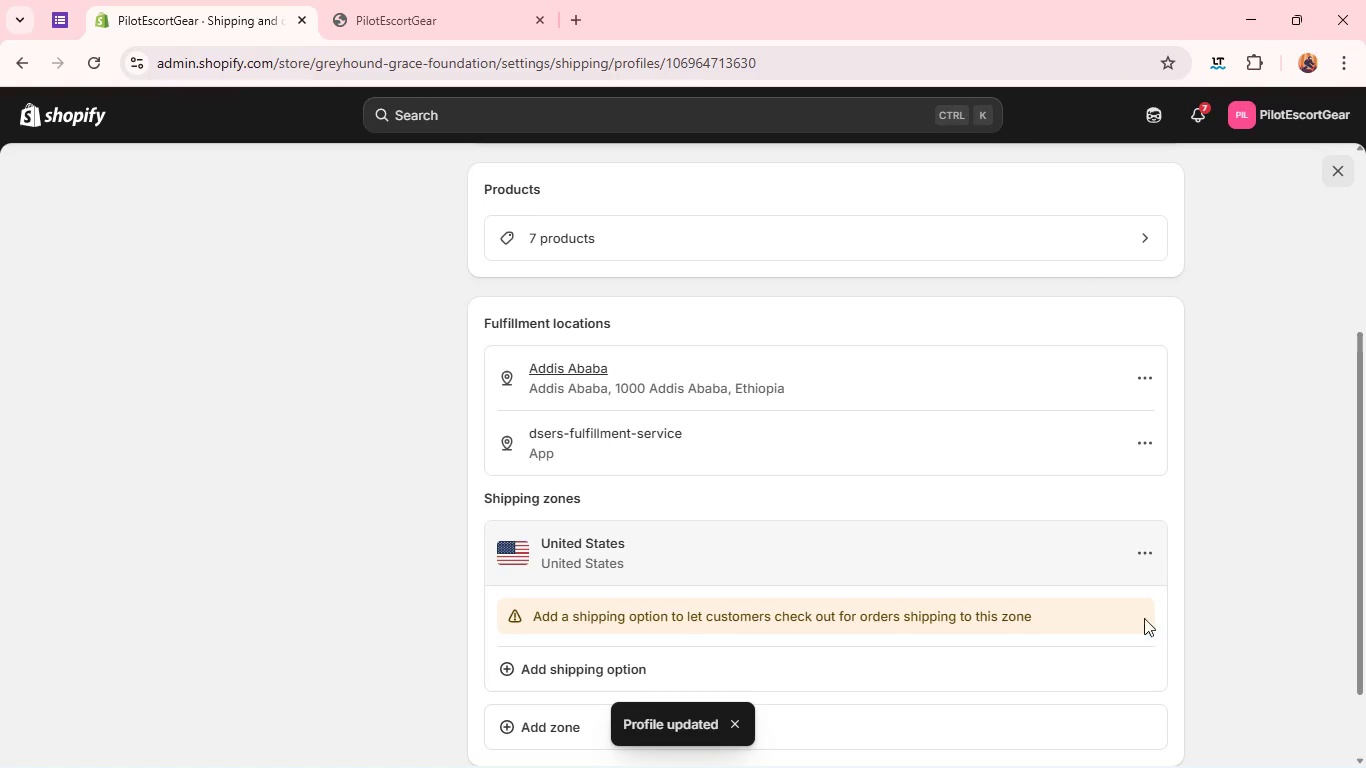 
wait(5.83)
 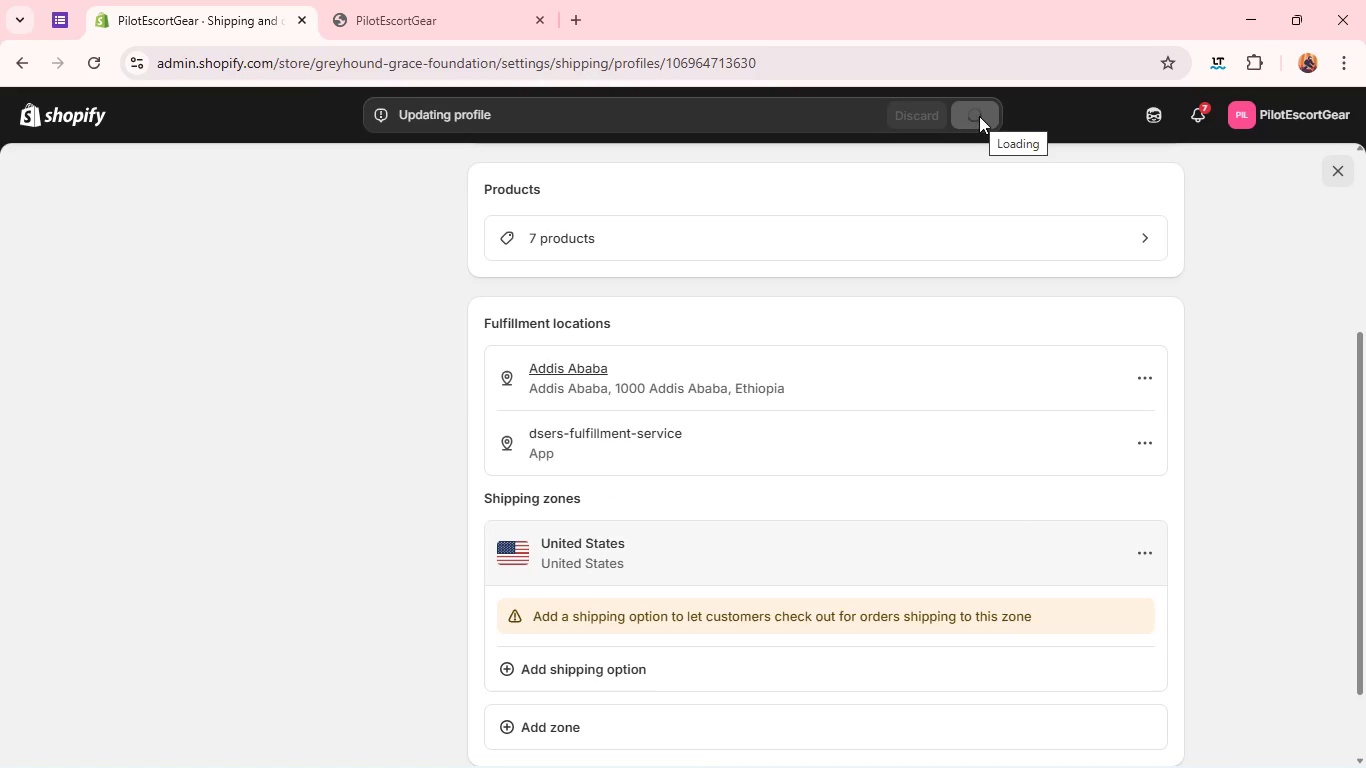 
left_click([1141, 550])
 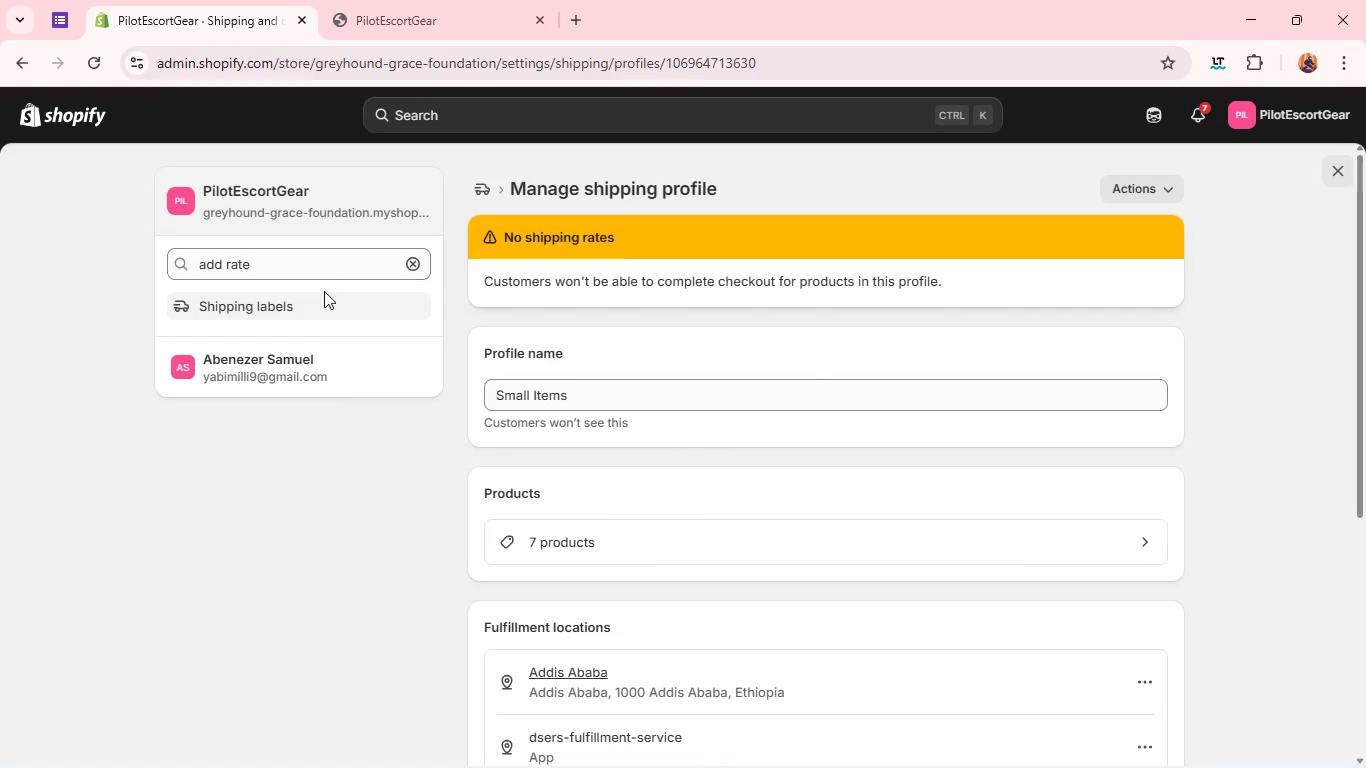 
left_click([310, 307])
 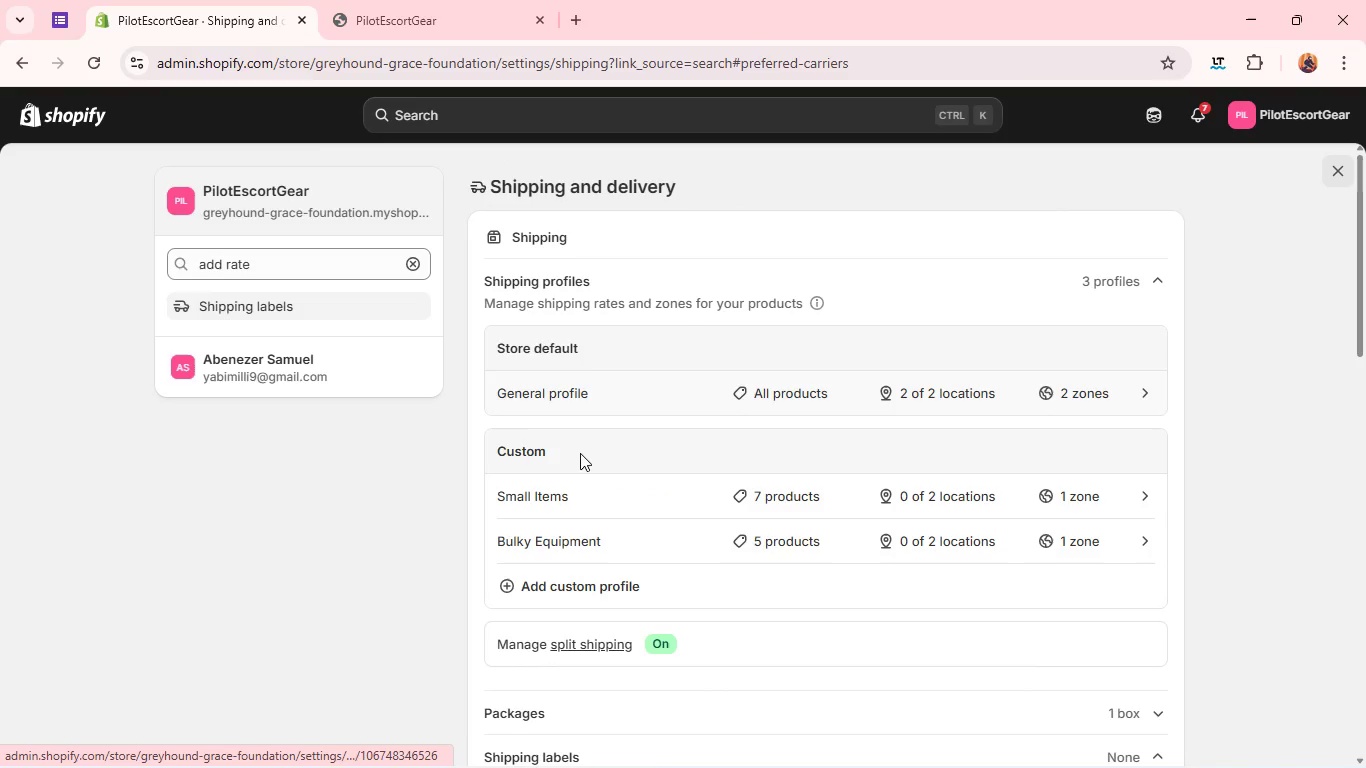 
wait(6.09)
 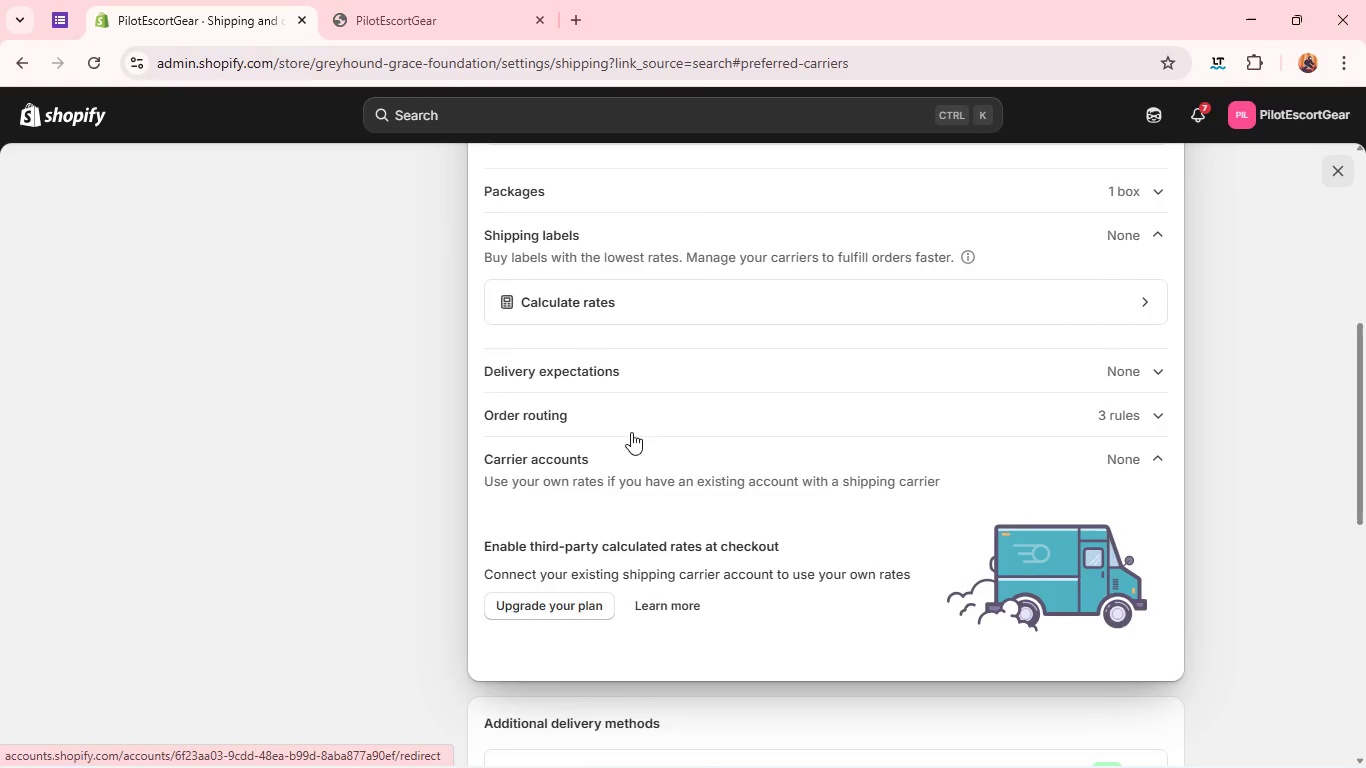 
double_click([574, 482])
 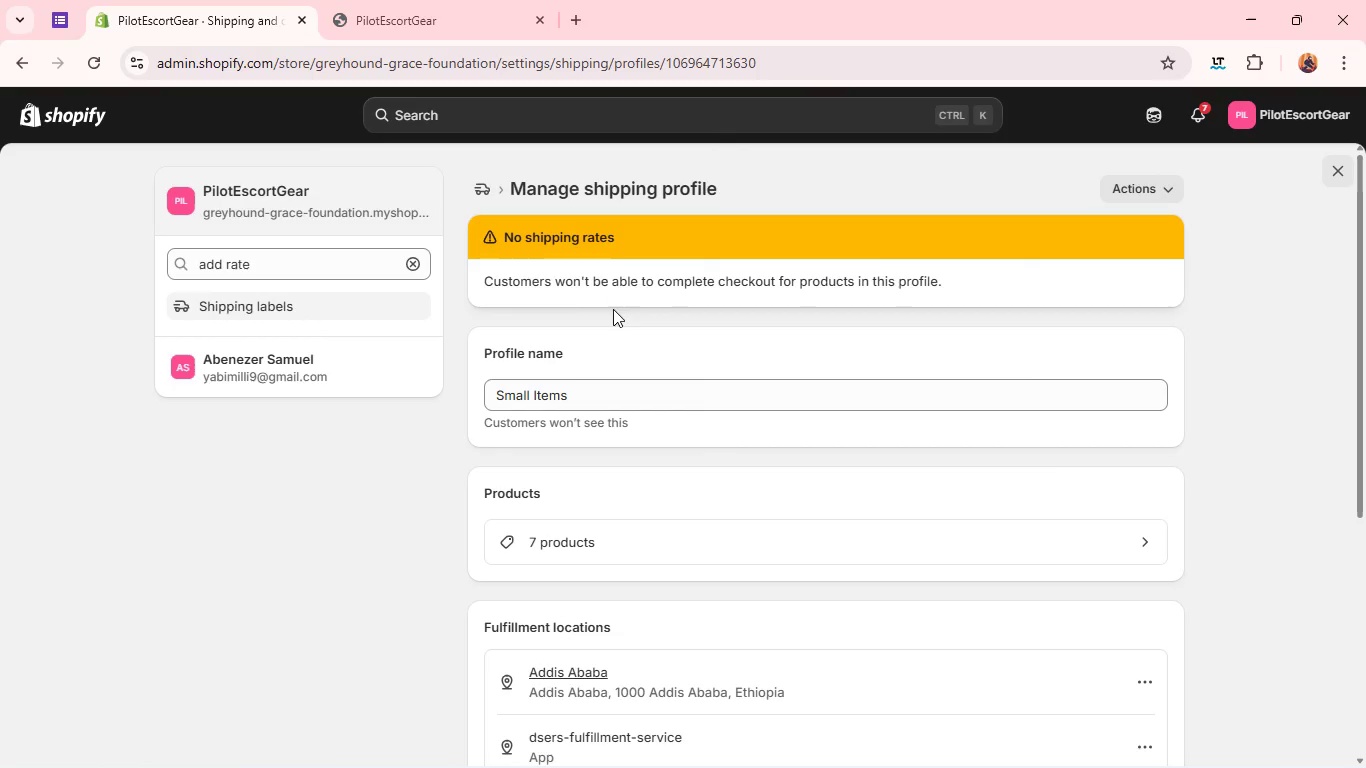 
wait(7.05)
 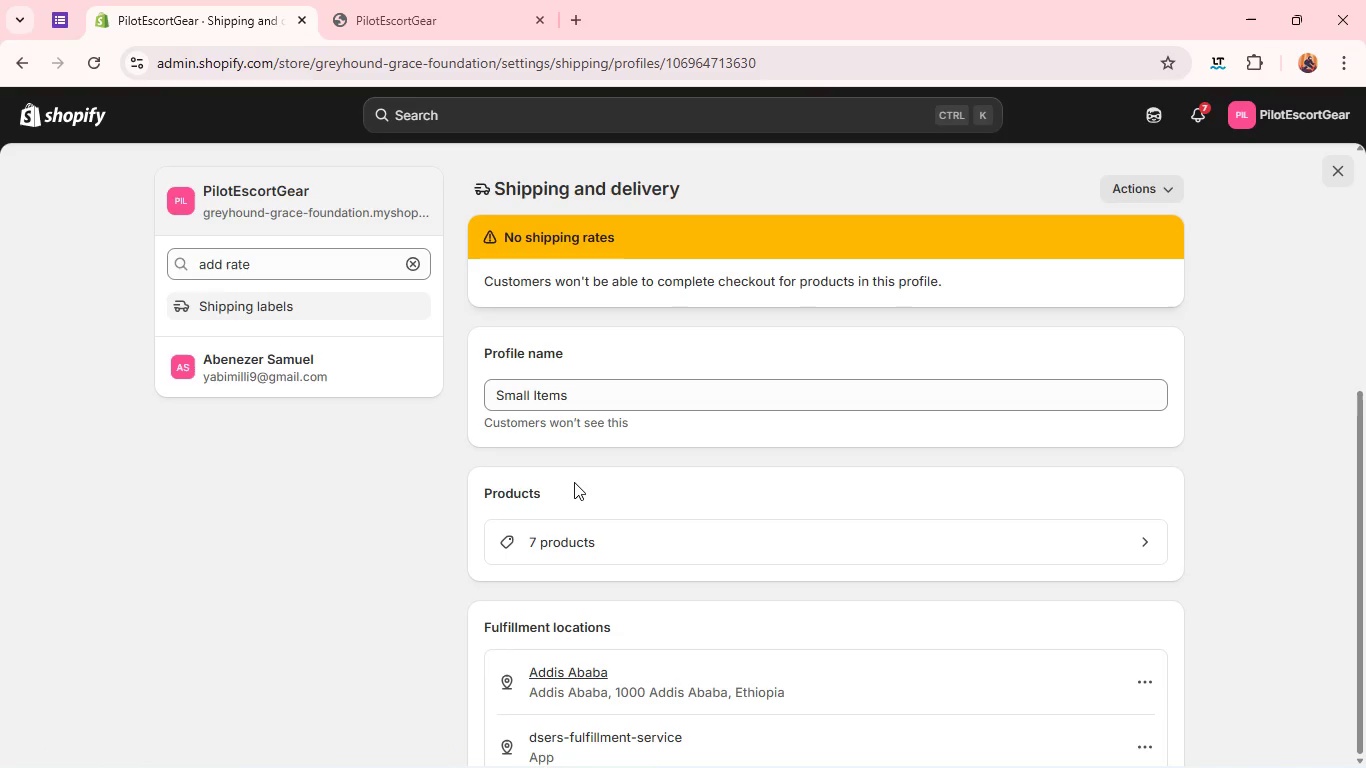 
left_click([395, 294])
 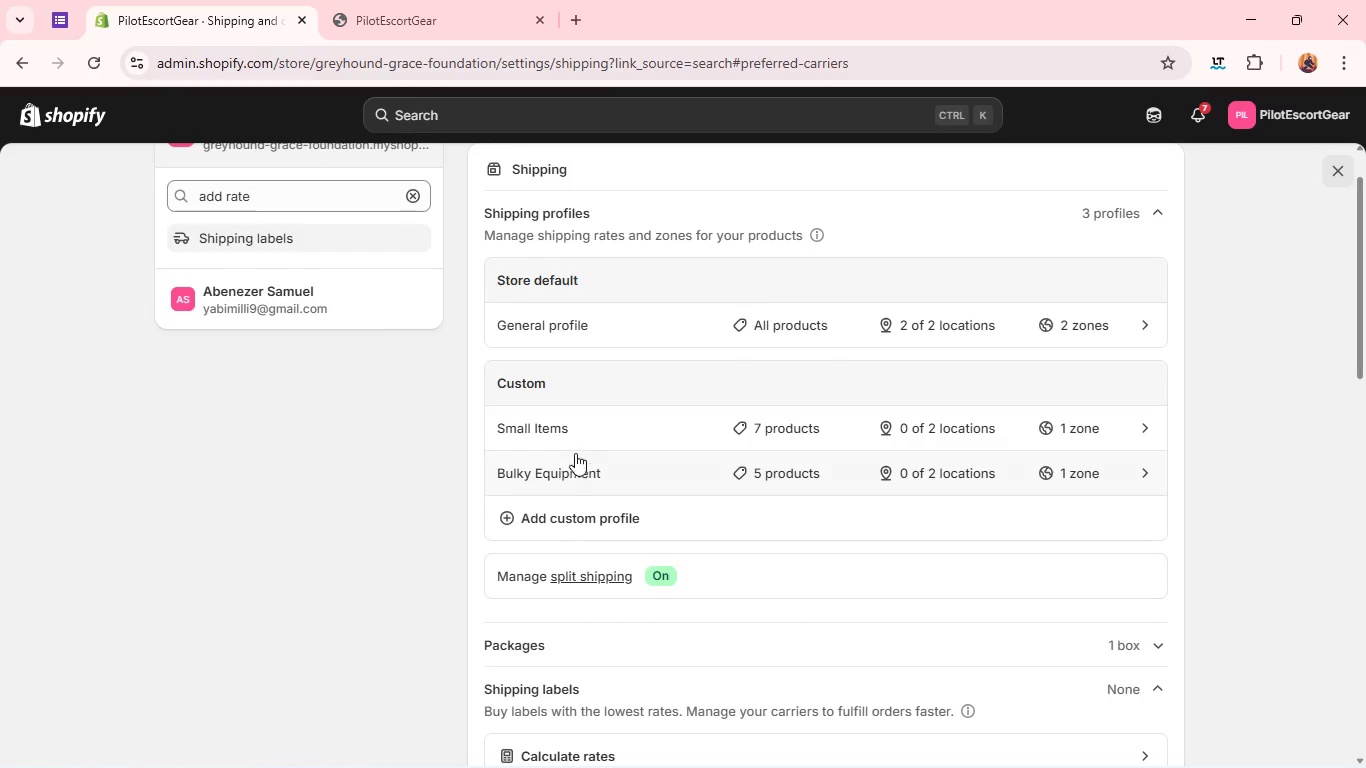 
double_click([572, 439])
 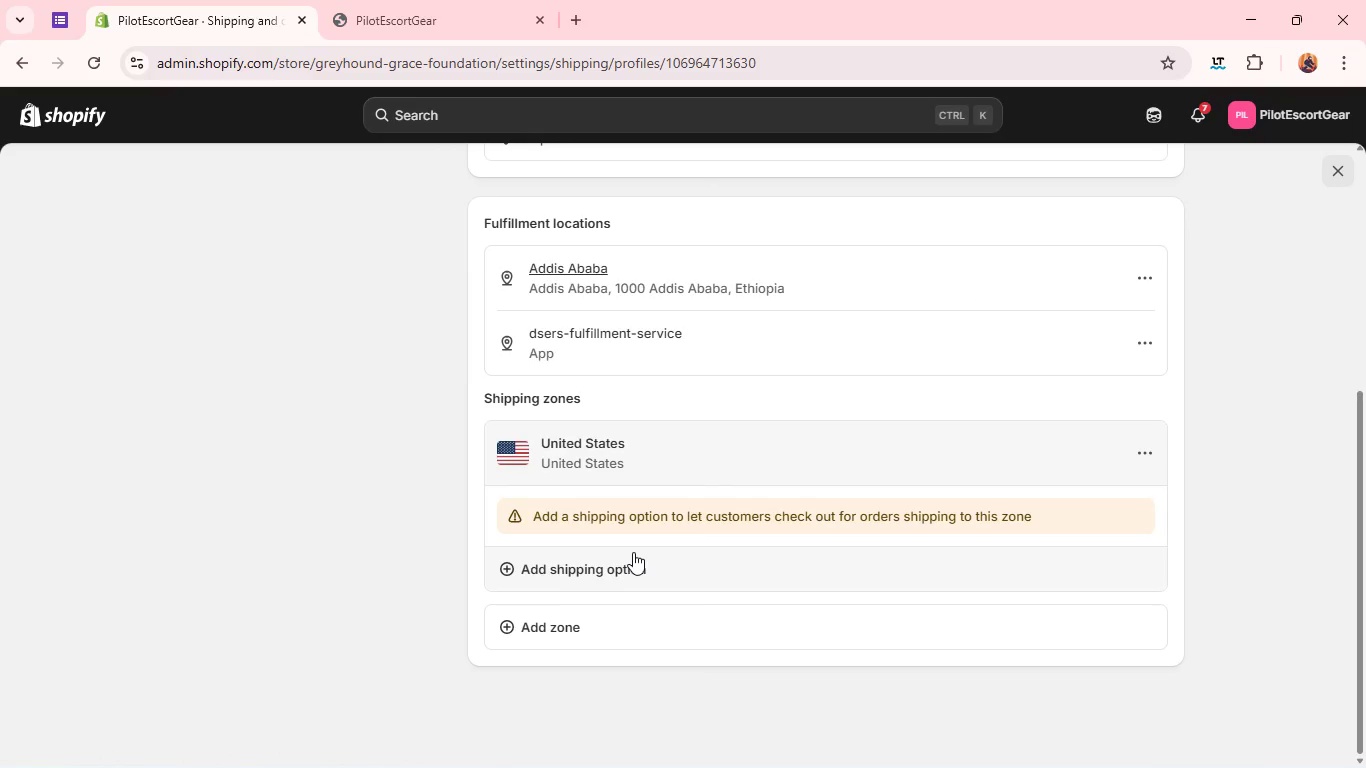 
wait(10.59)
 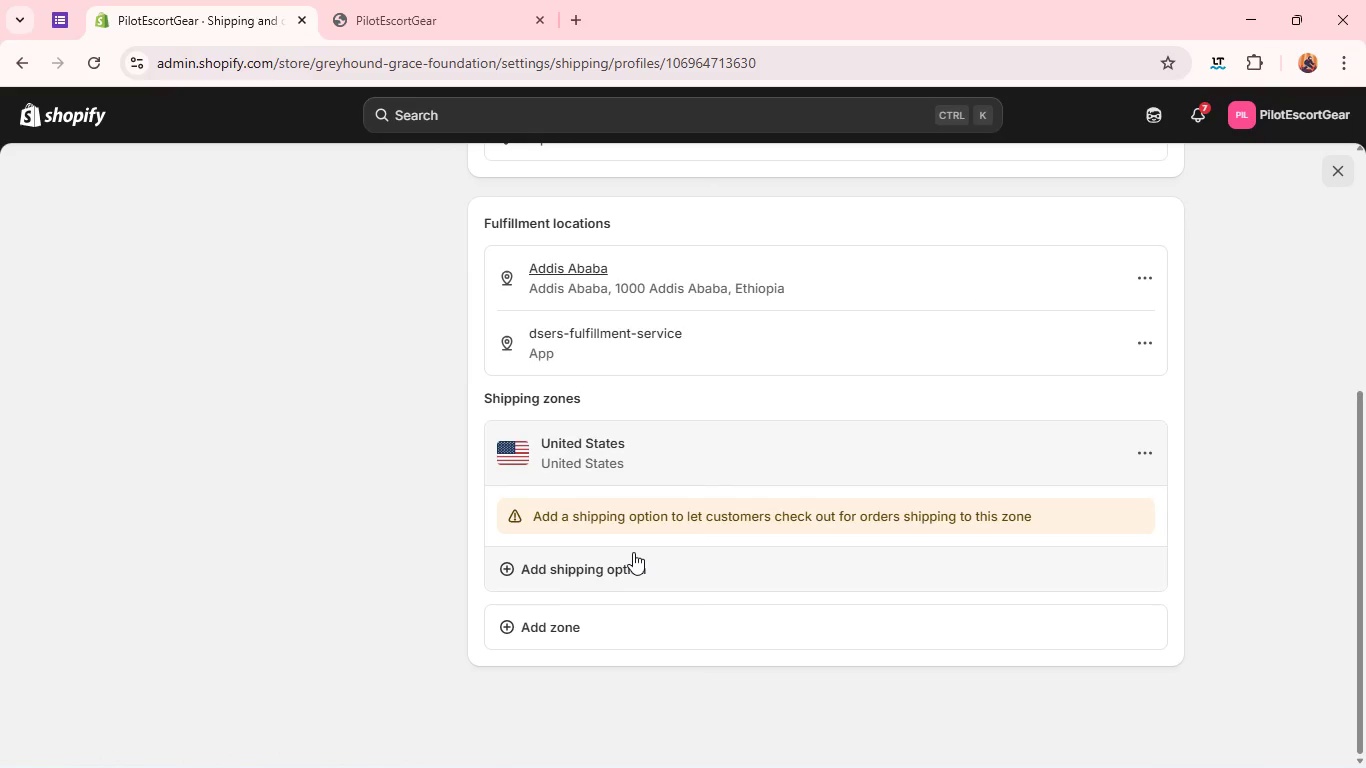 
left_click([366, 309])
 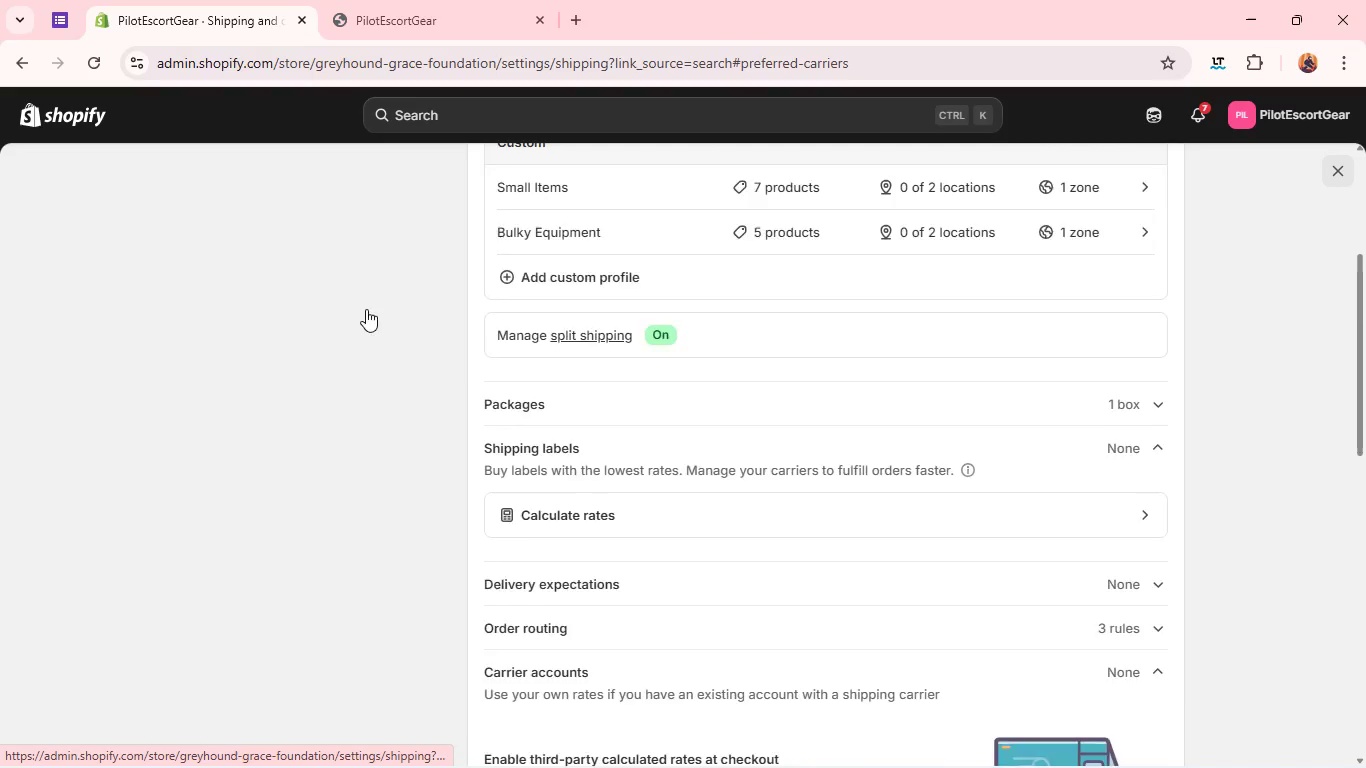 
mouse_move([740, 384])
 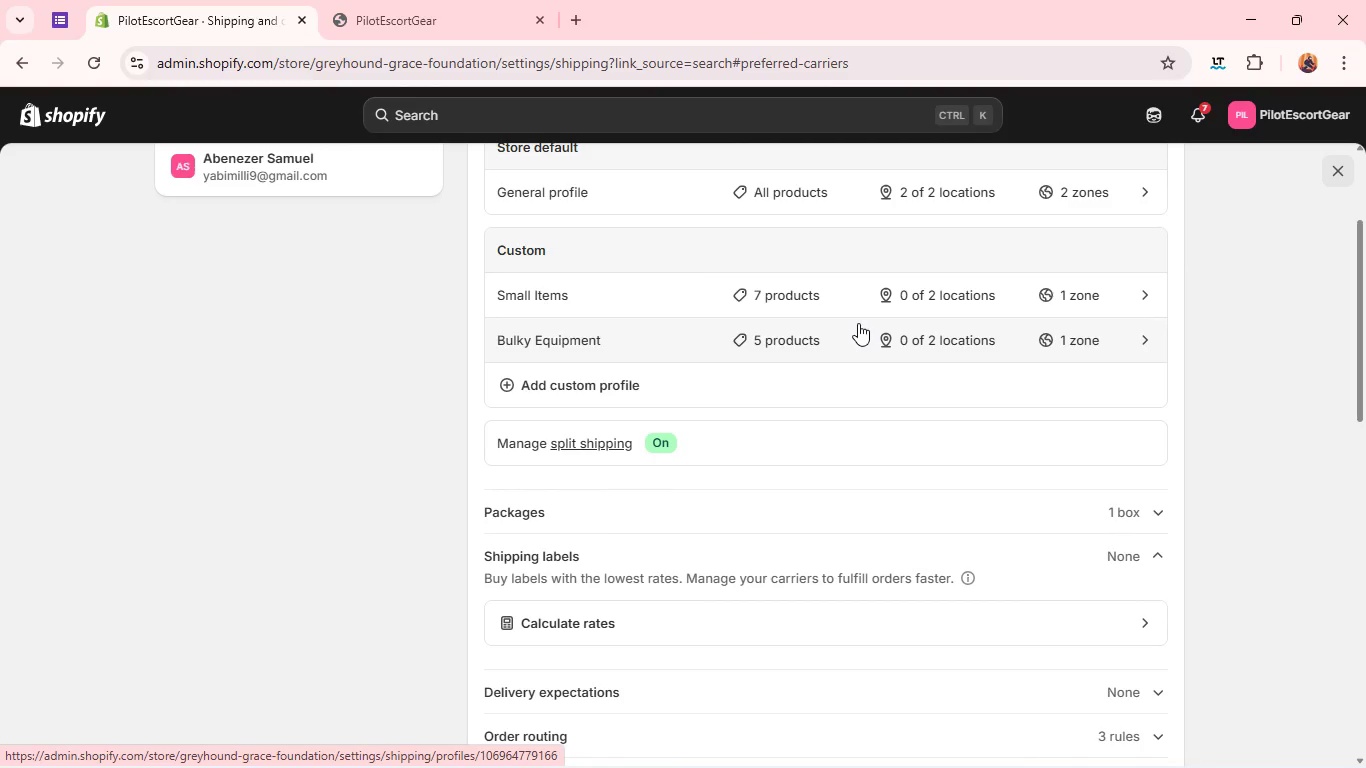 
wait(6.81)
 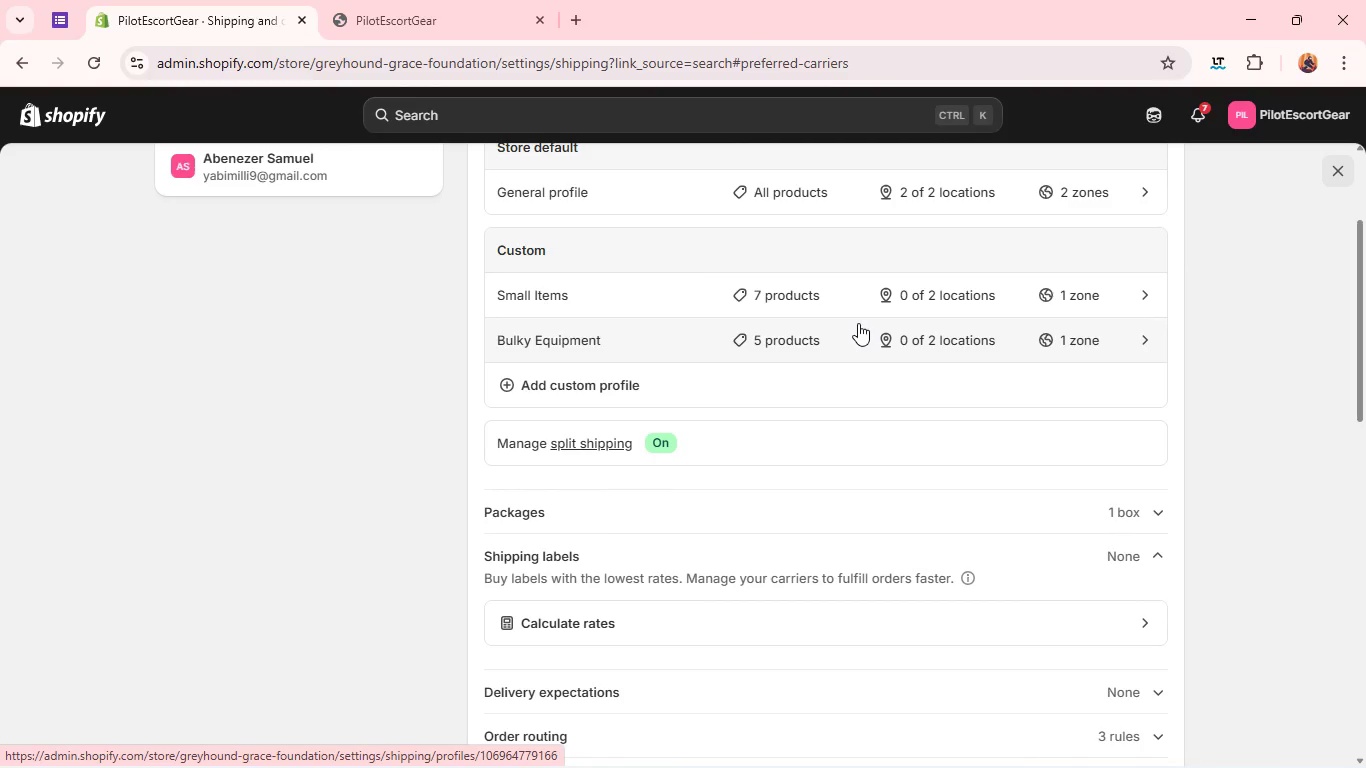 
mouse_move([375, 250])
 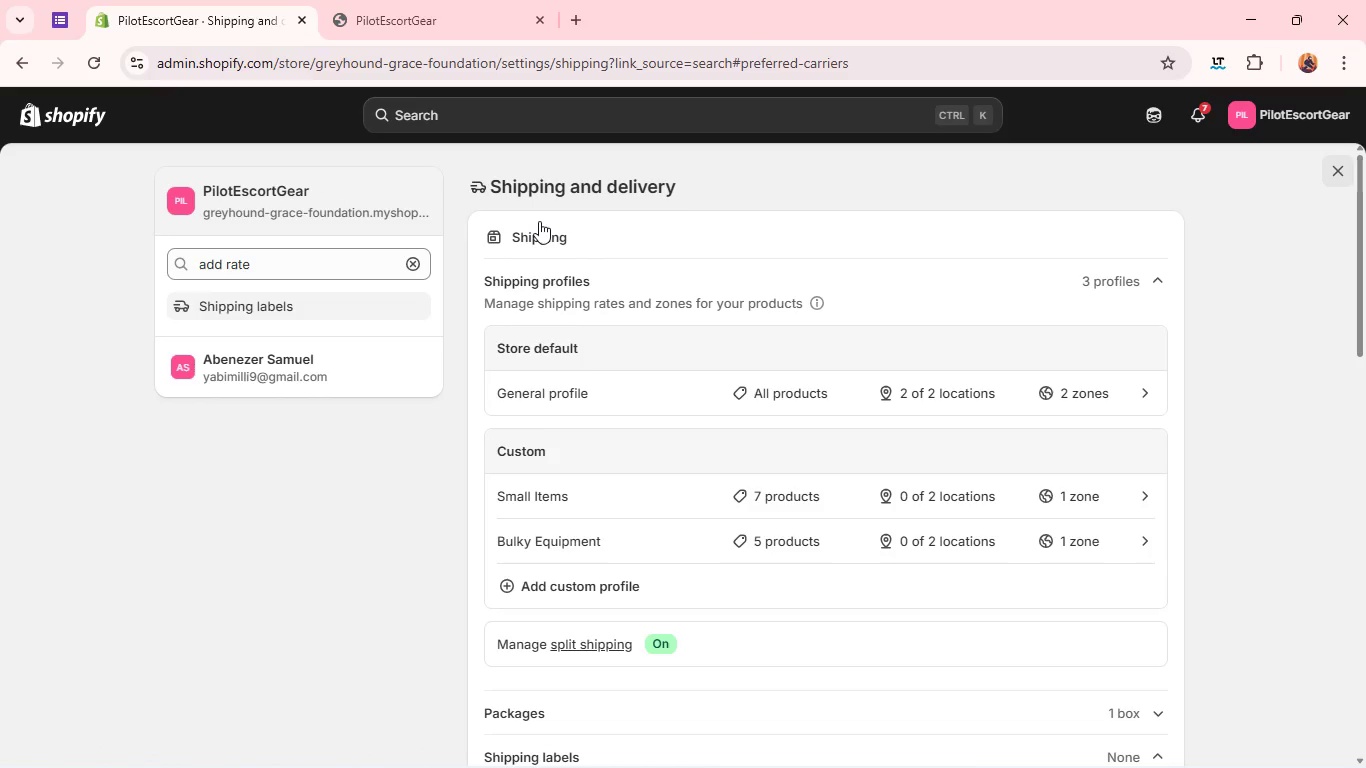 
left_click([539, 221])
 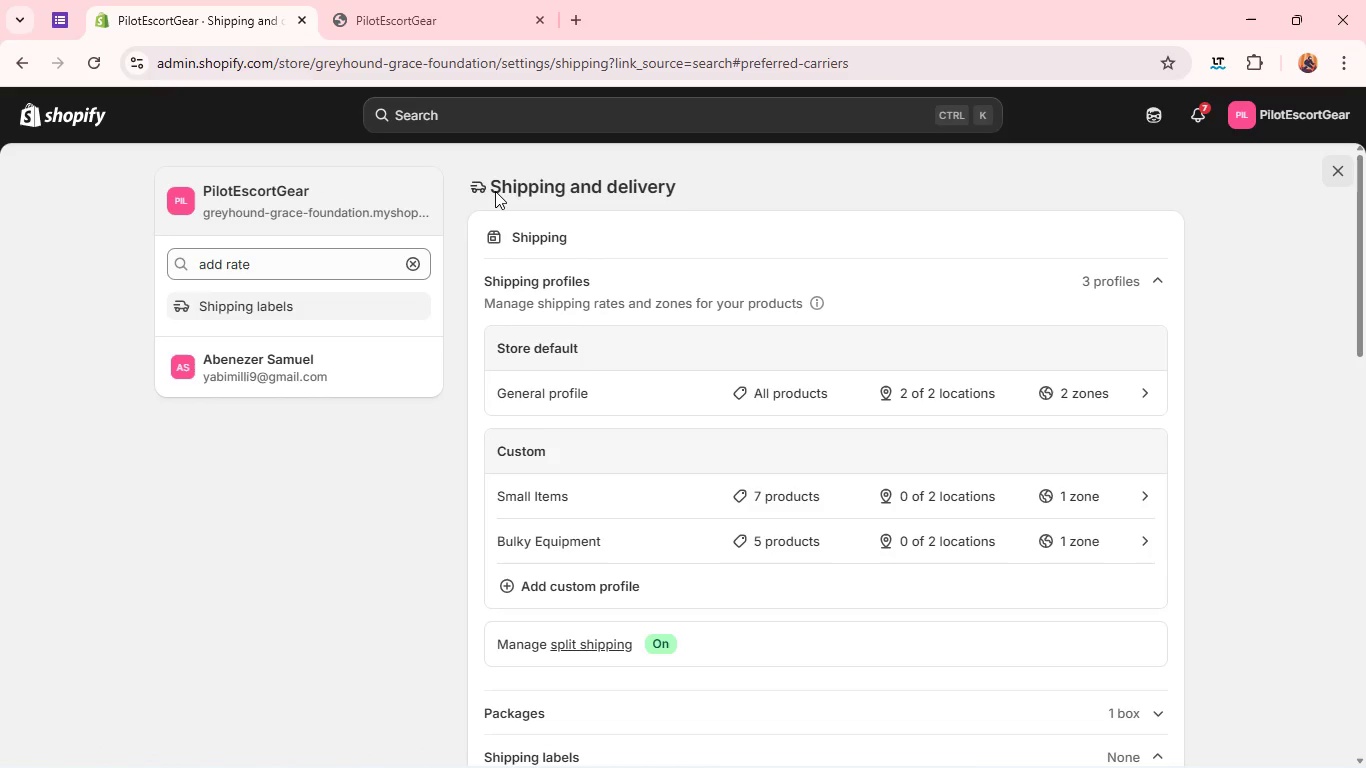 
left_click([495, 191])
 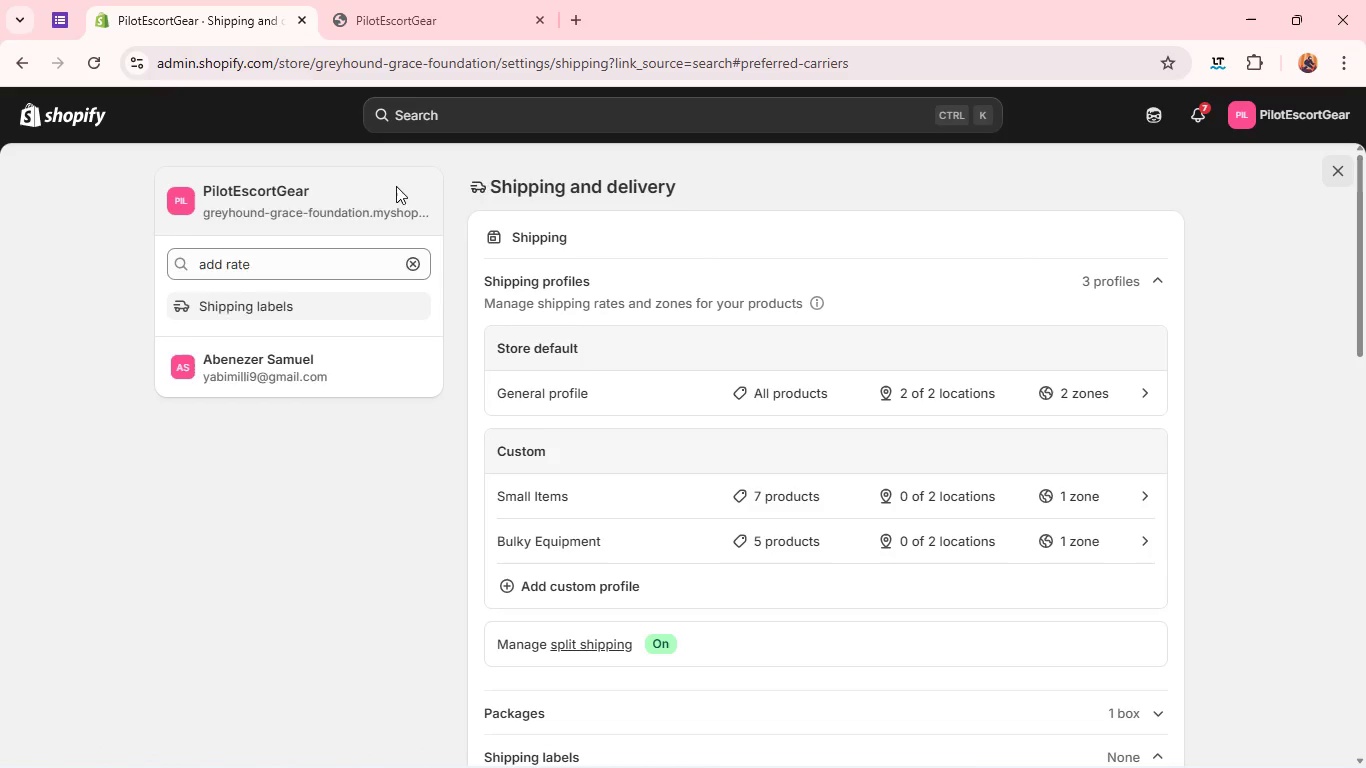 
left_click_drag(start_coordinate=[497, 176], to_coordinate=[247, 307])
 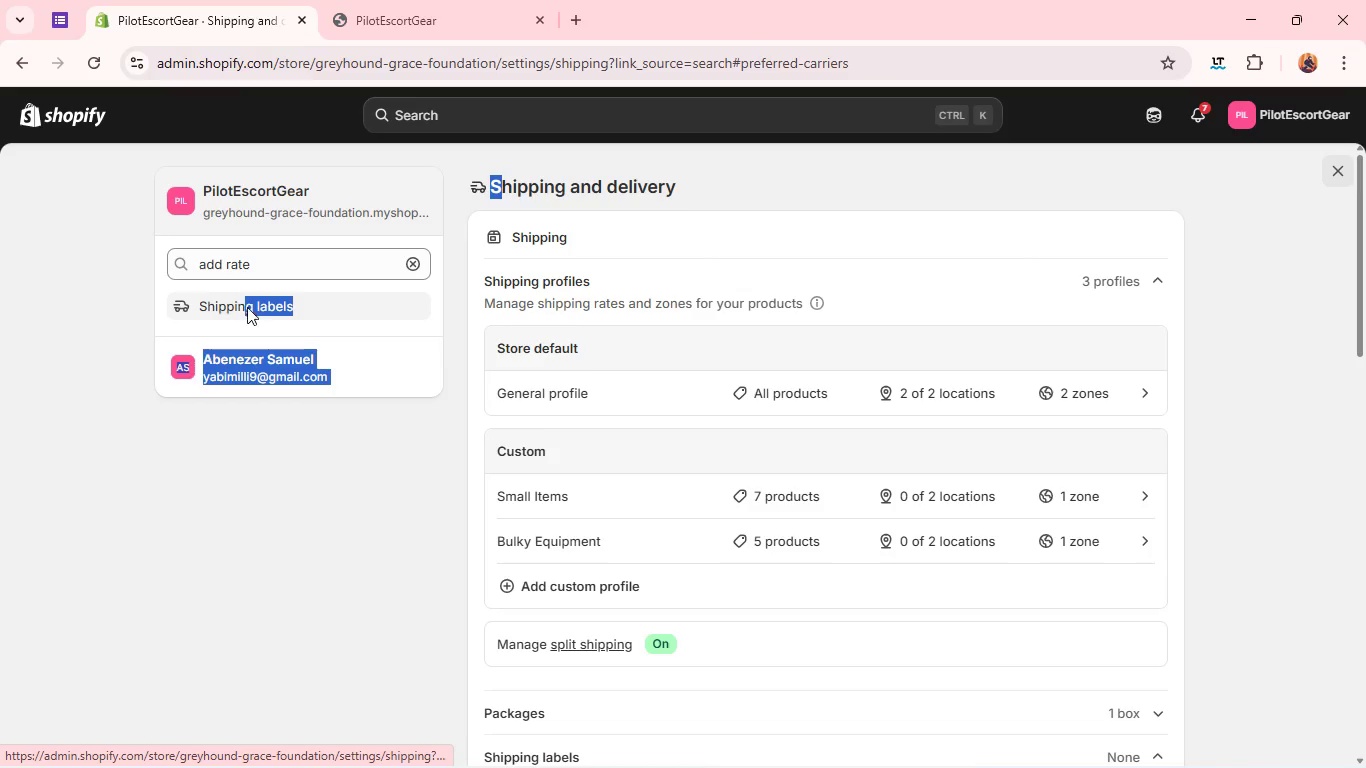 
left_click([247, 307])
 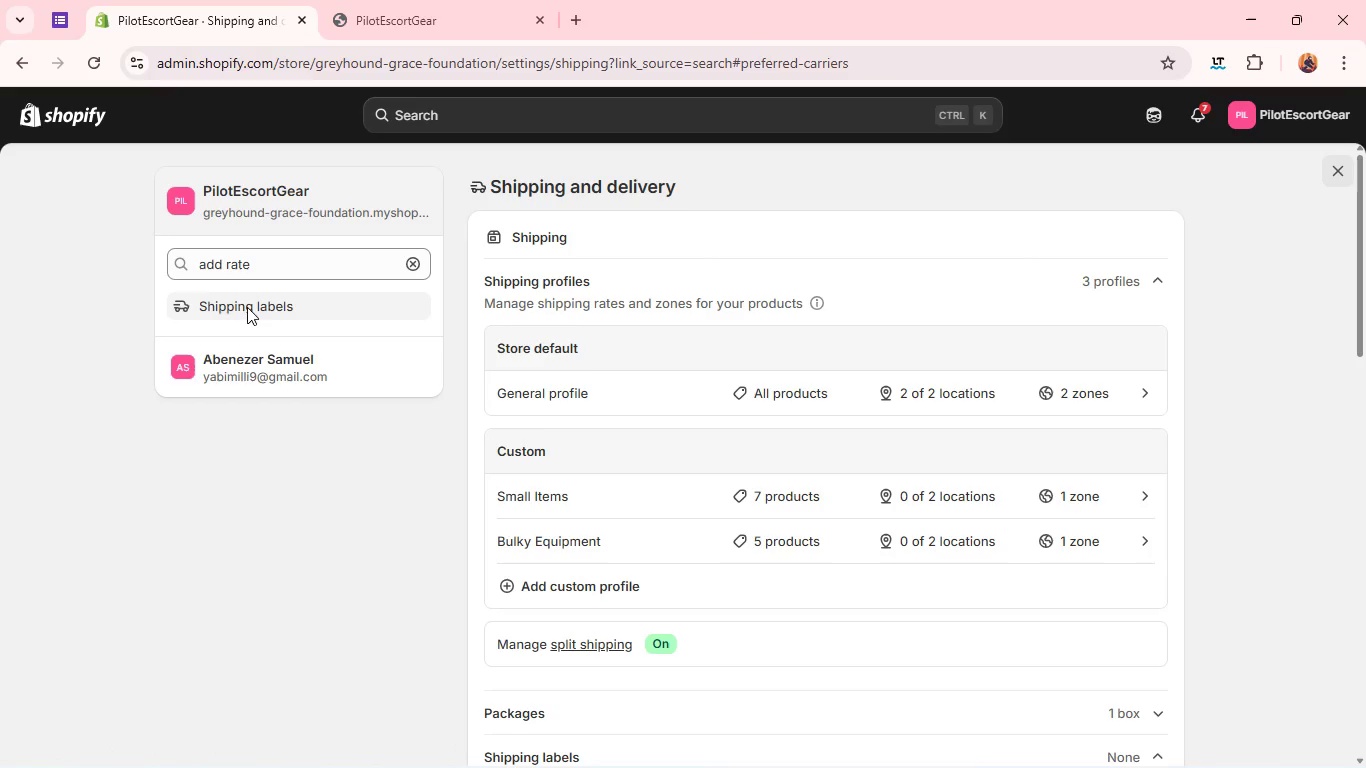 
double_click([247, 307])
 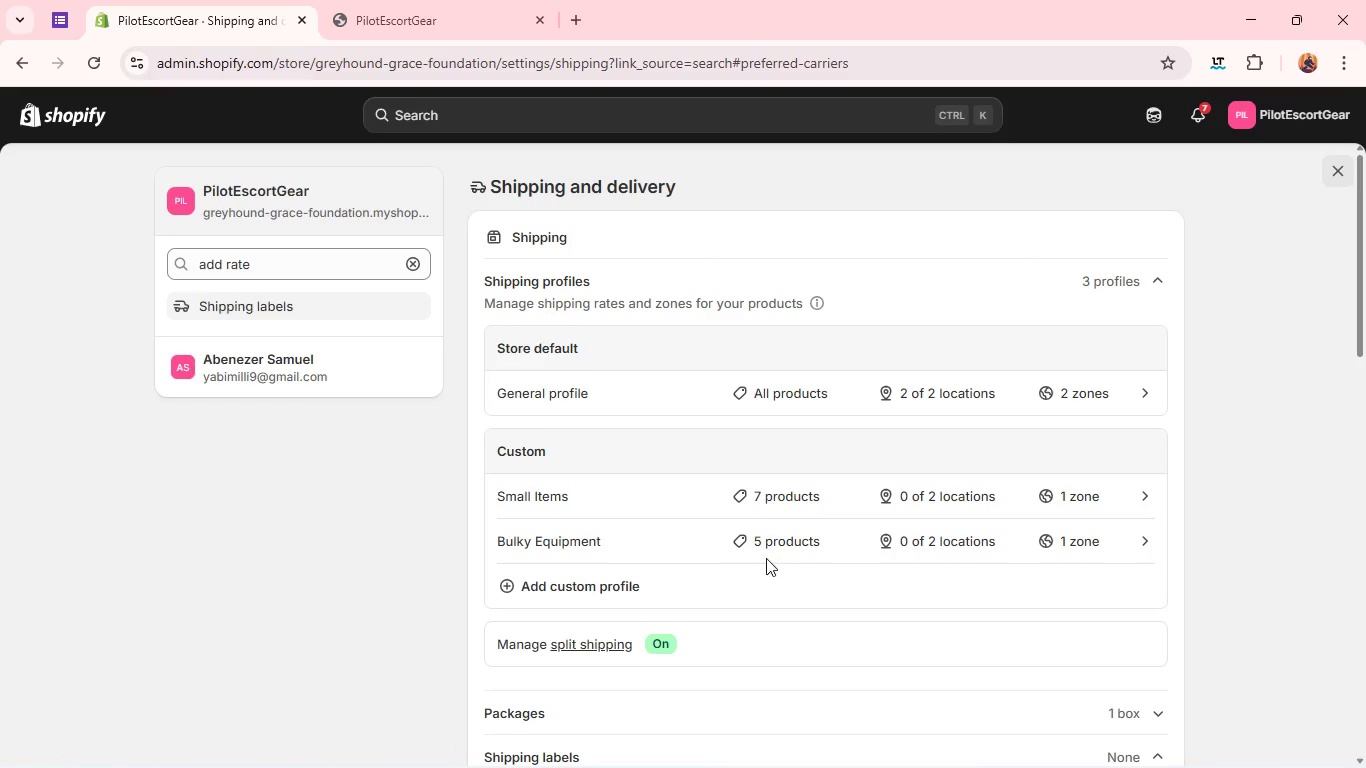 
triple_click([247, 307])
 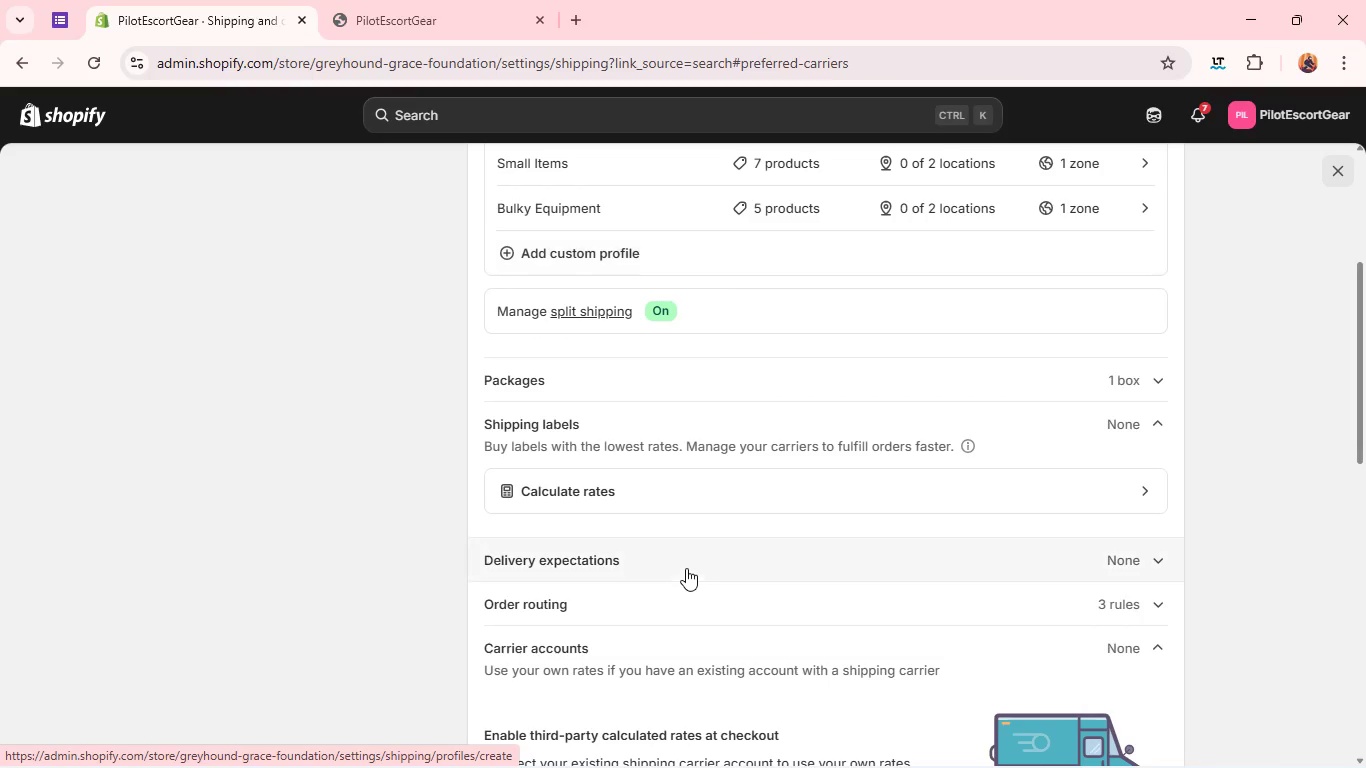 
wait(13.19)
 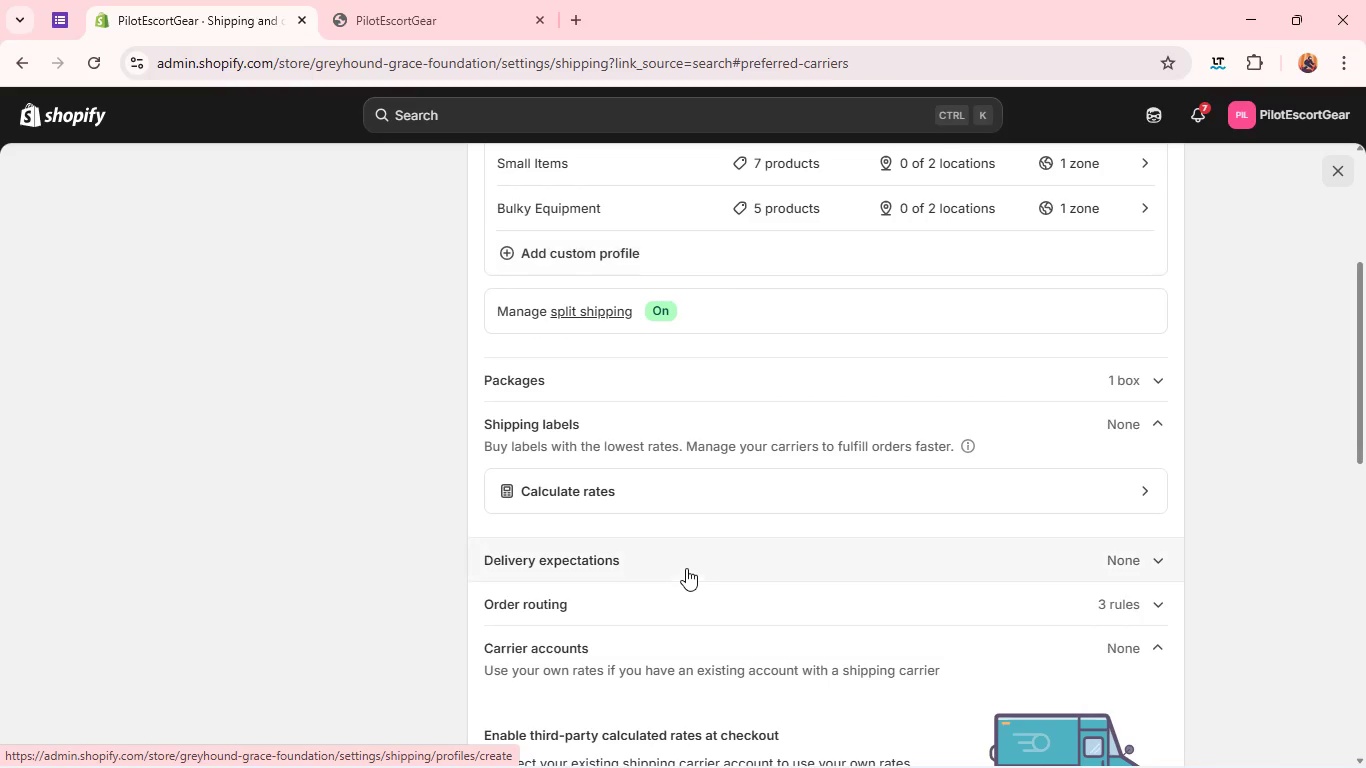 
left_click([386, 255])
 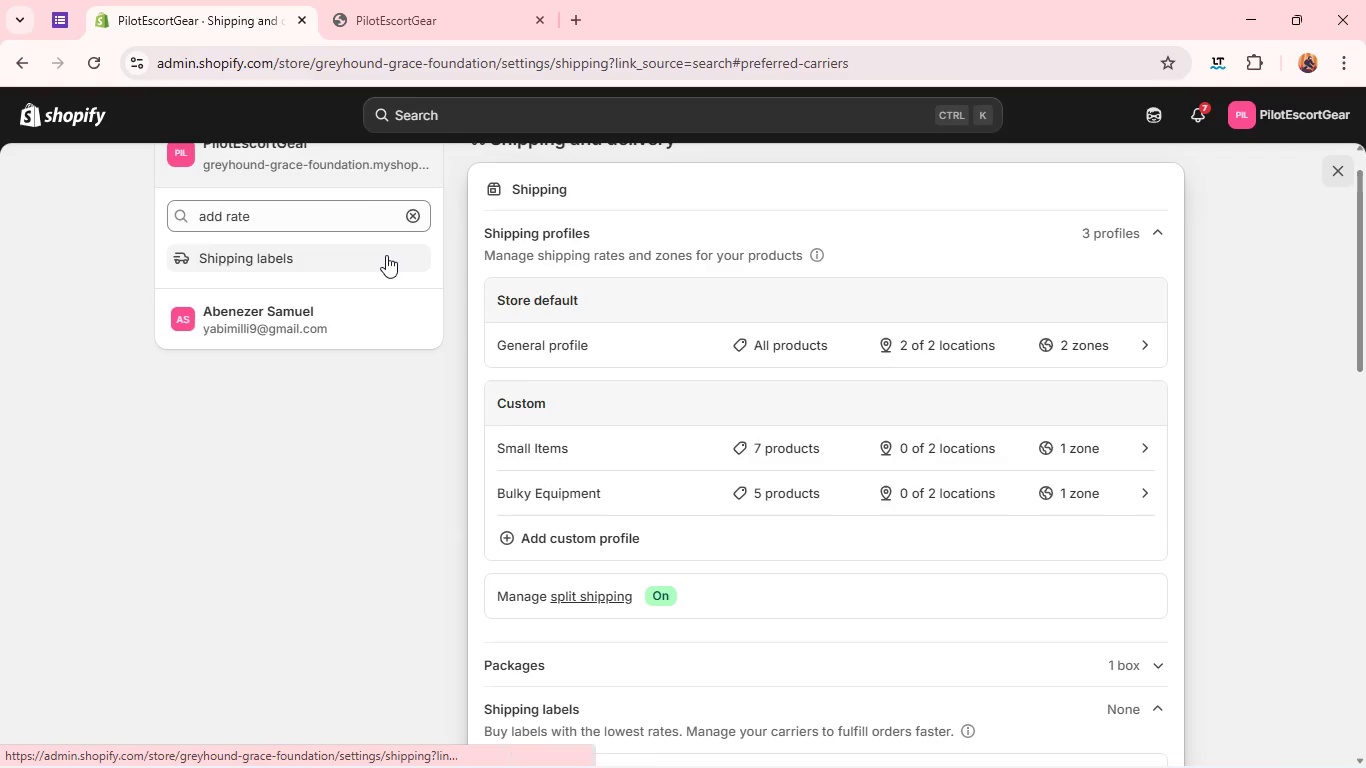 
left_click([386, 255])
 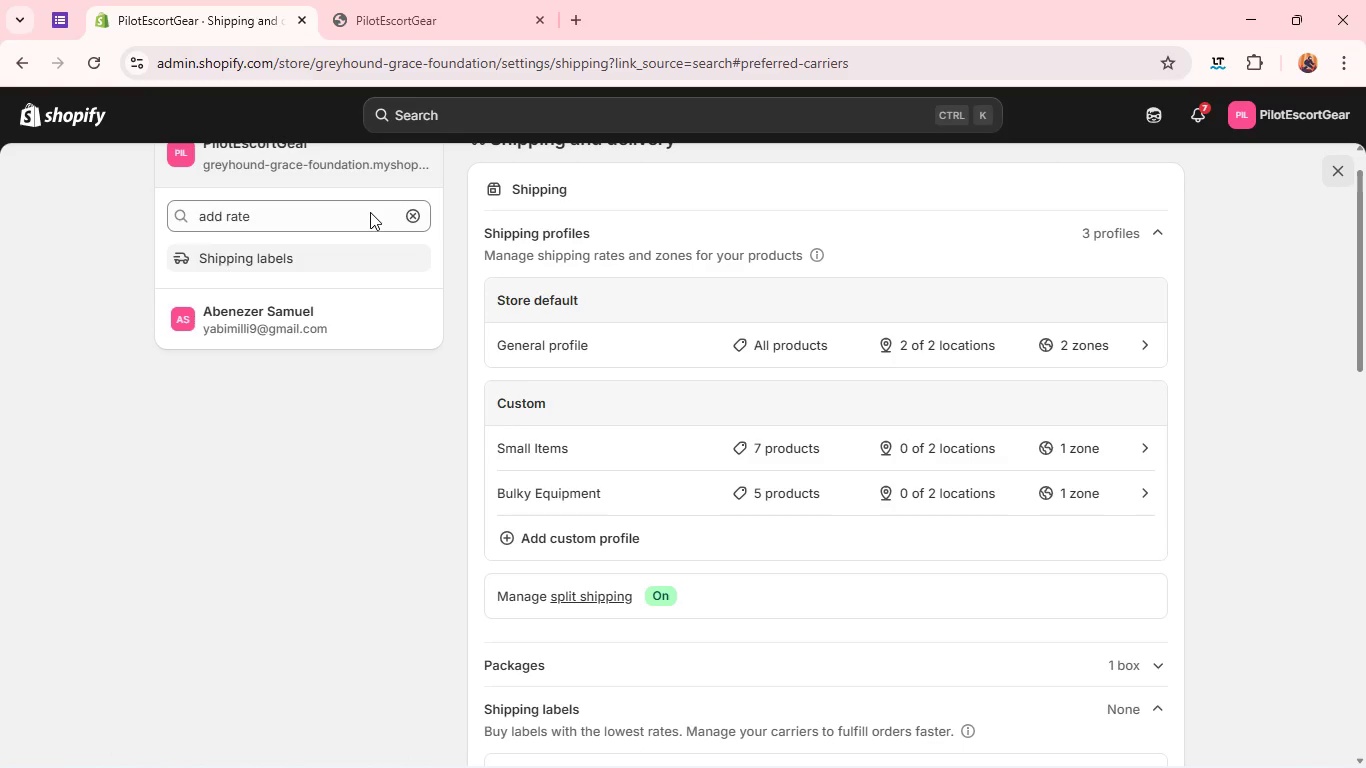 
left_click([370, 212])
 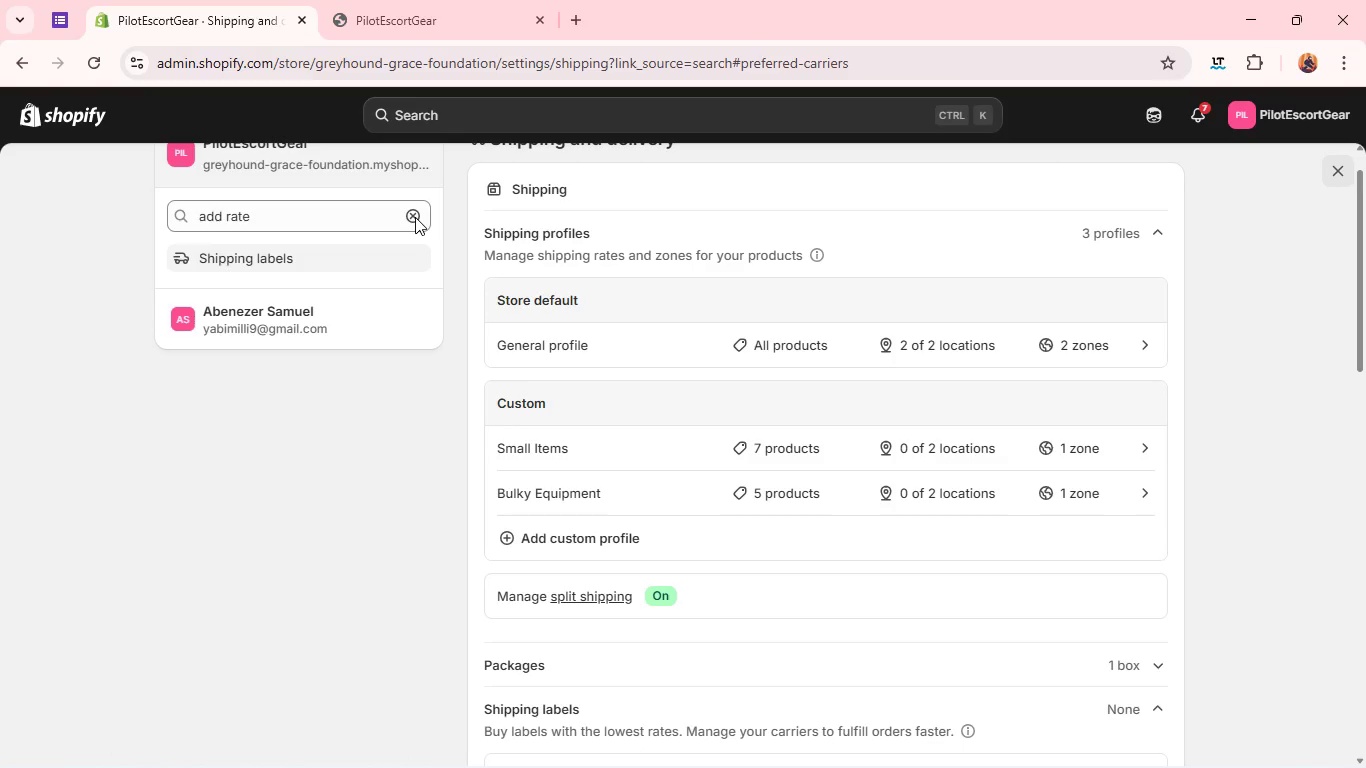 
left_click([415, 217])
 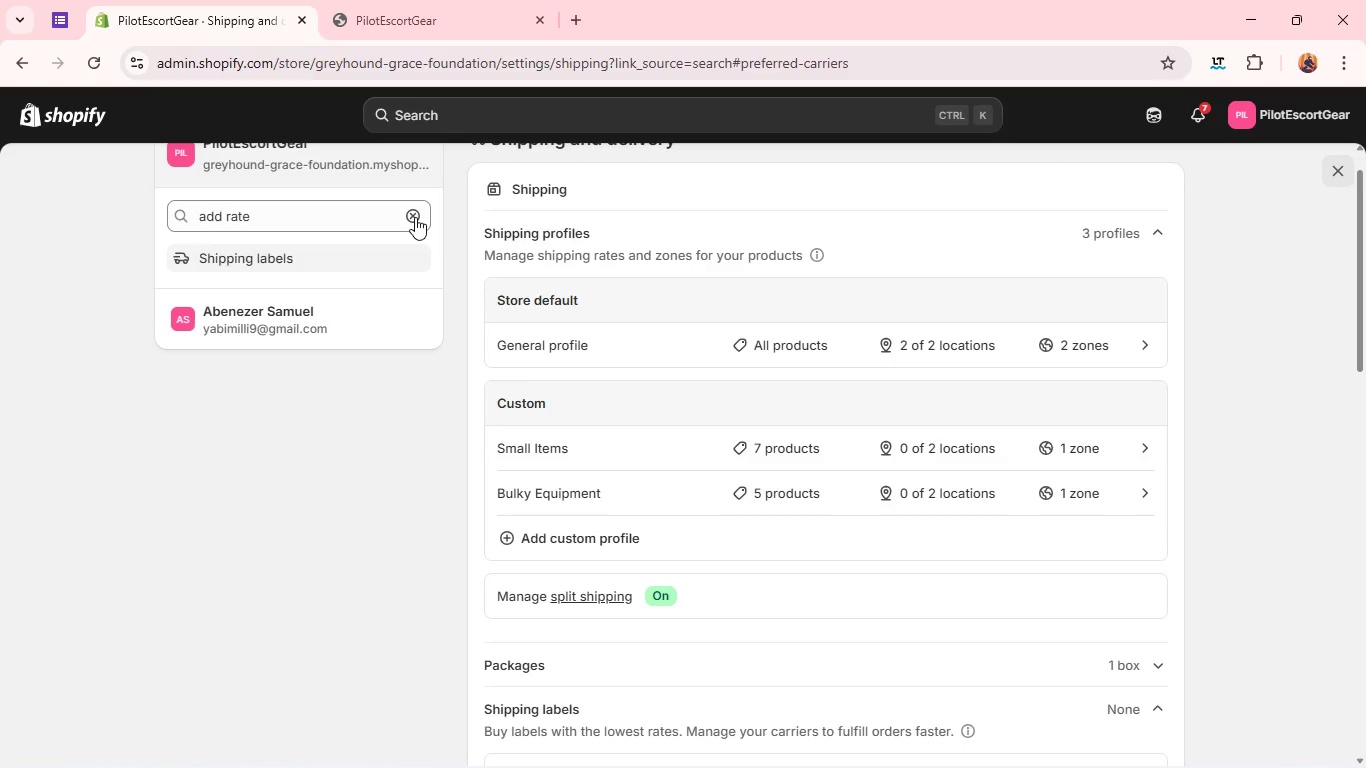 
wait(8.73)
 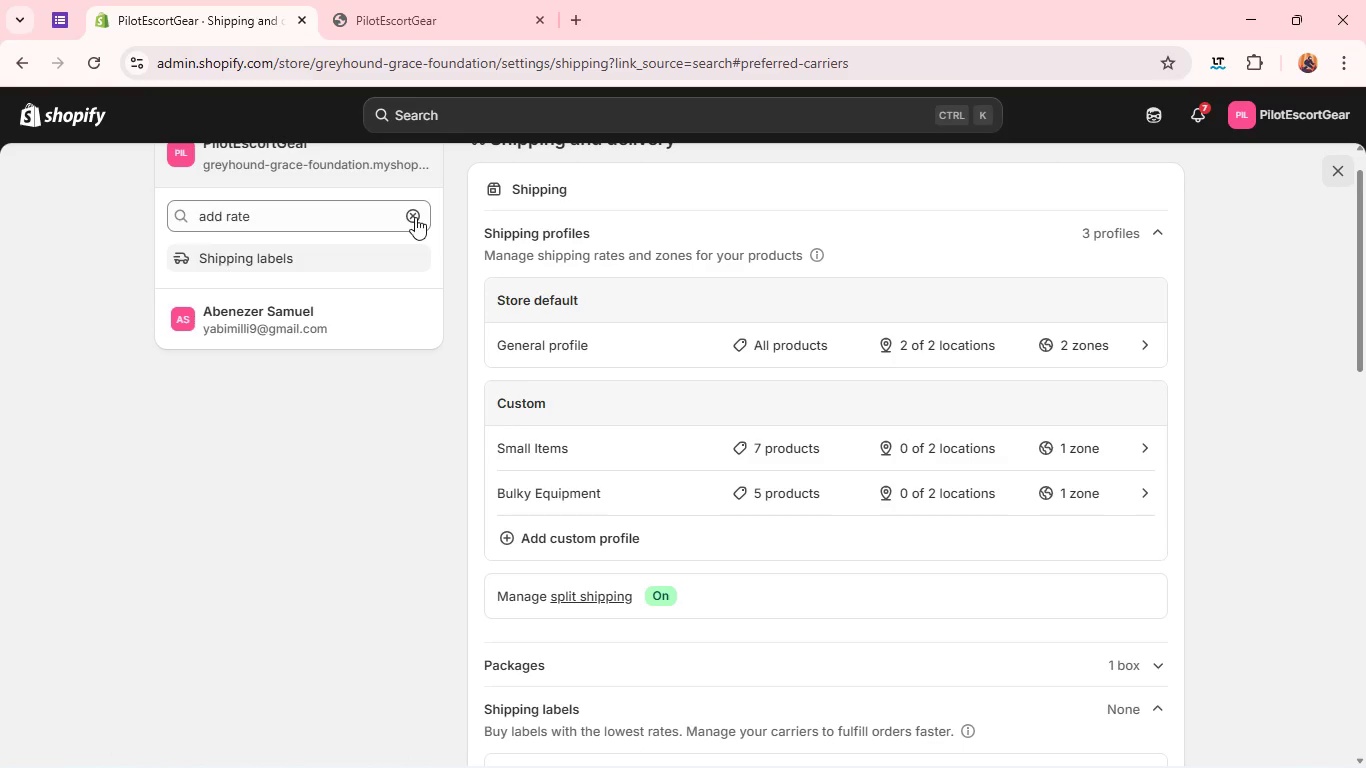 
left_click([415, 217])
 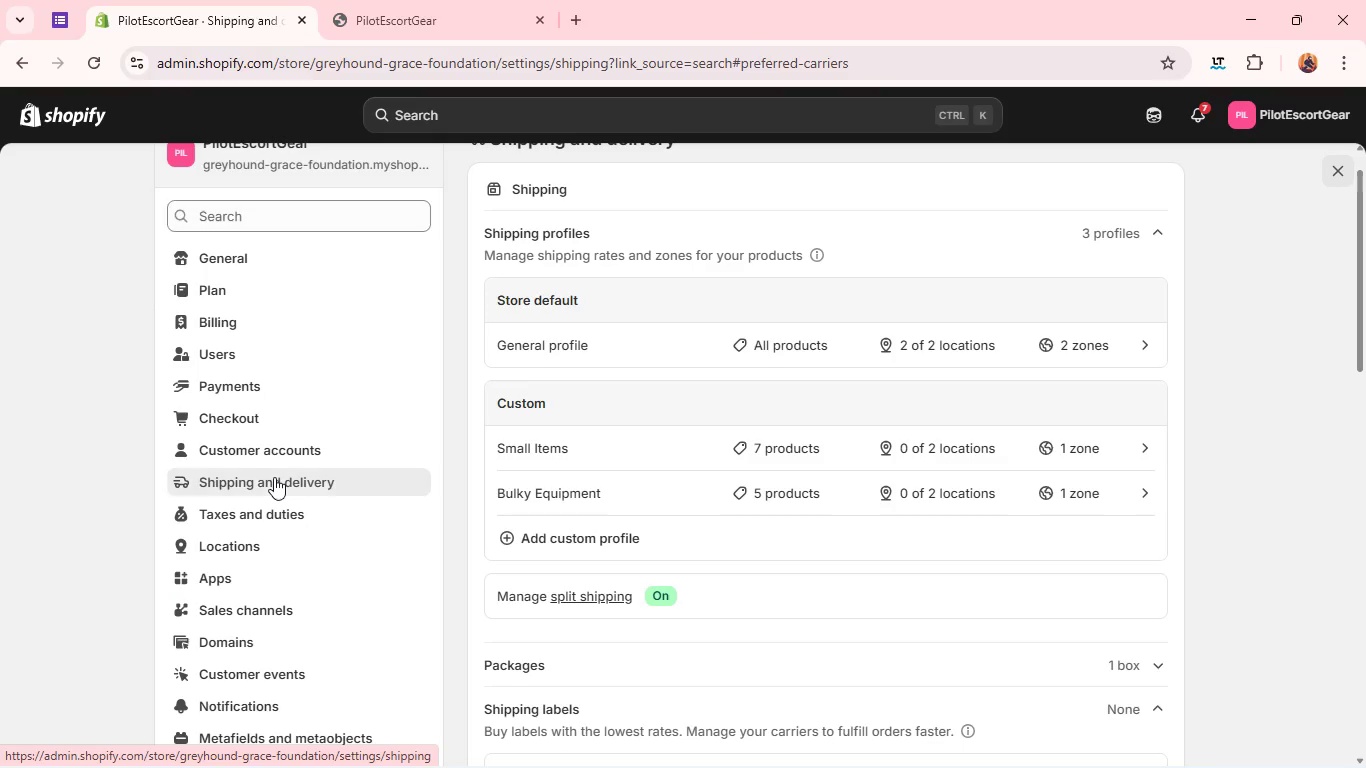 
left_click([274, 477])
 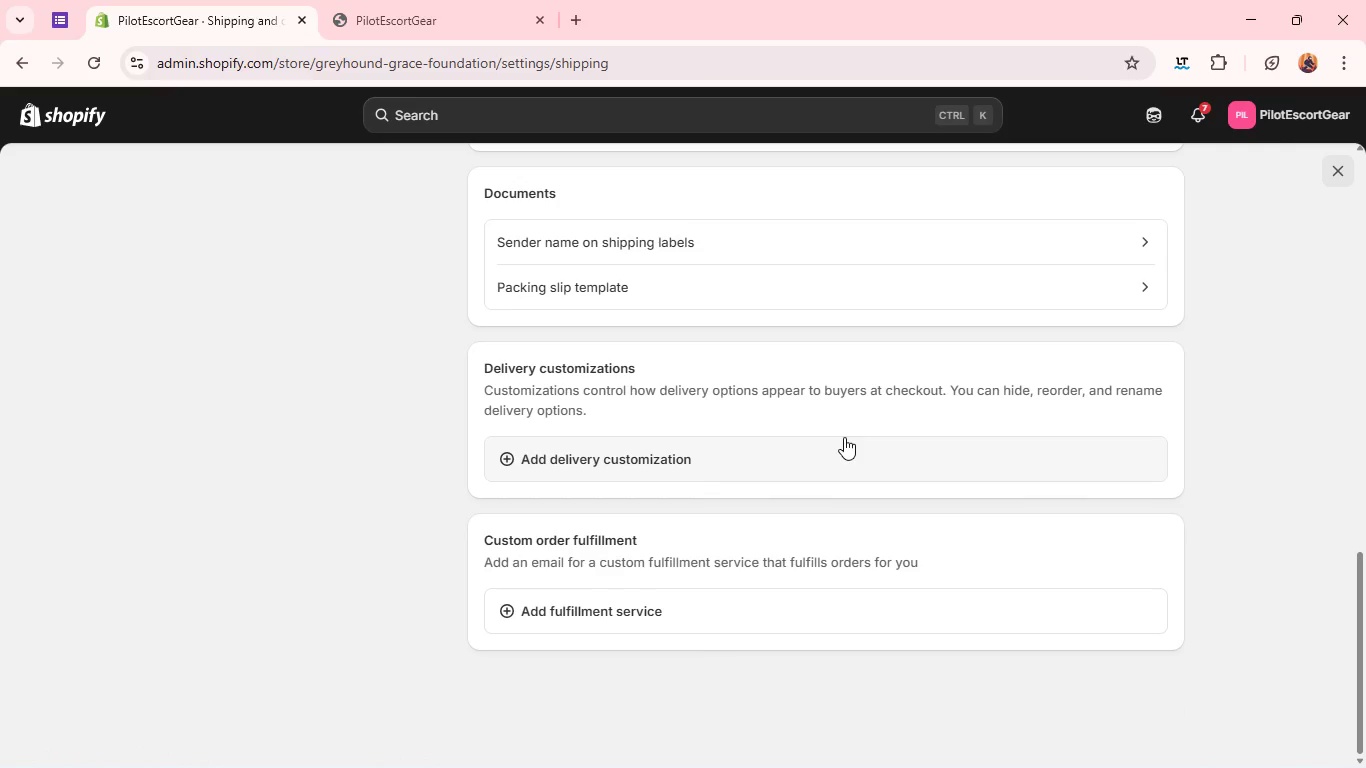 
wait(55.53)
 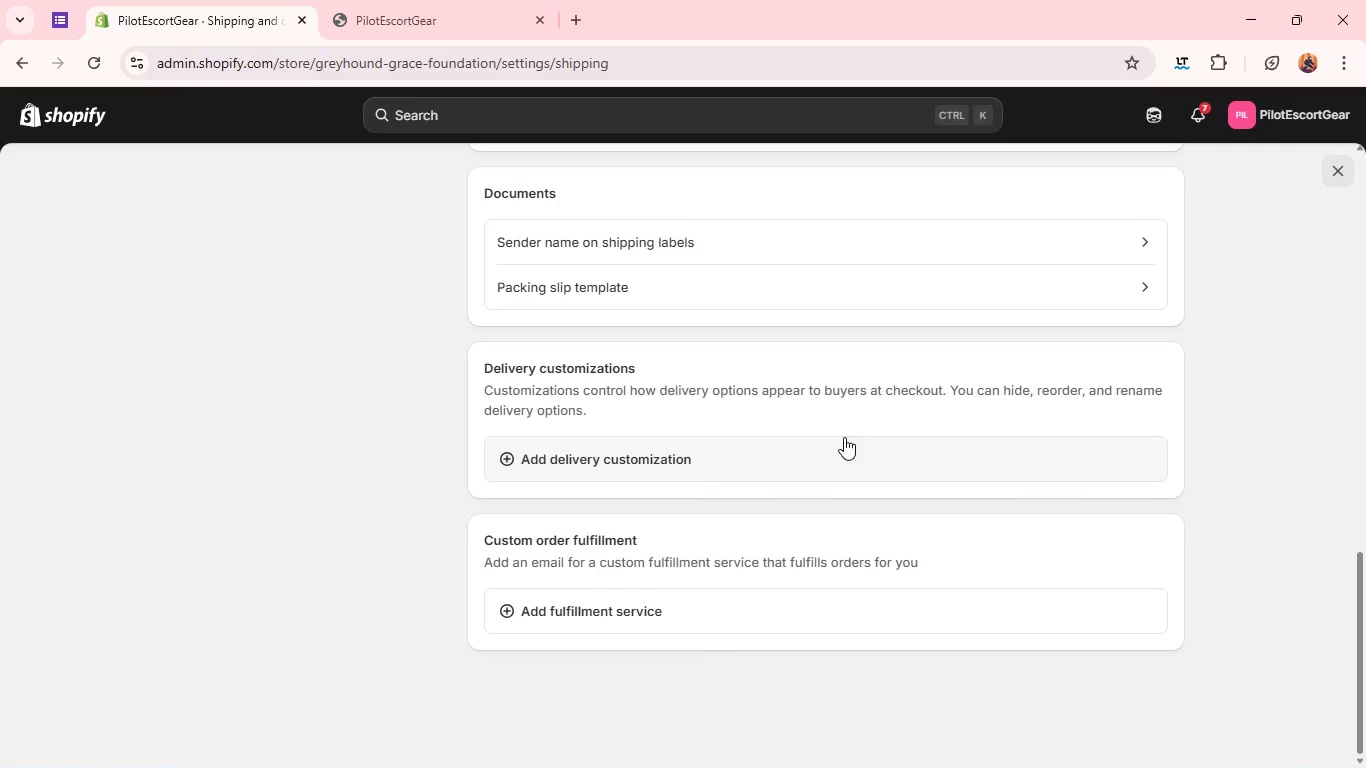 
left_click([1146, 562])
 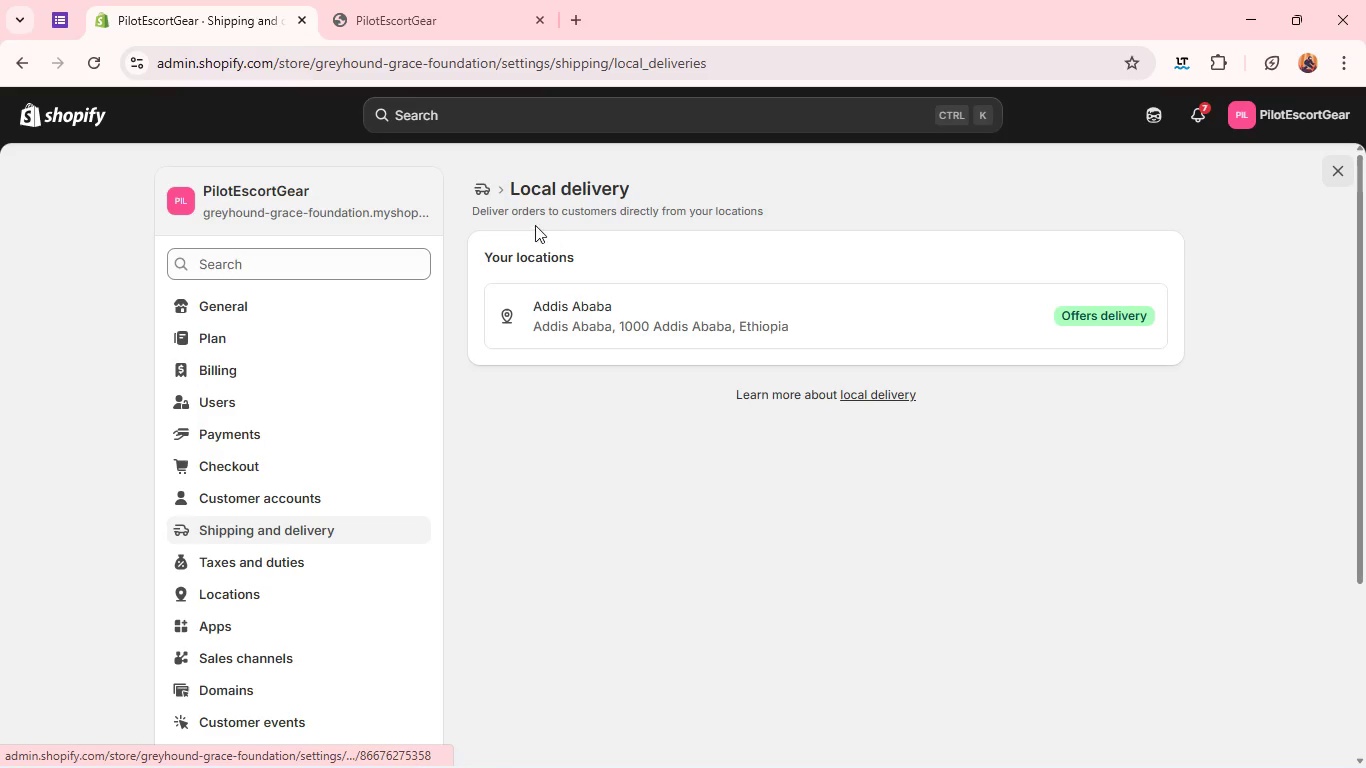 
left_click([483, 195])
 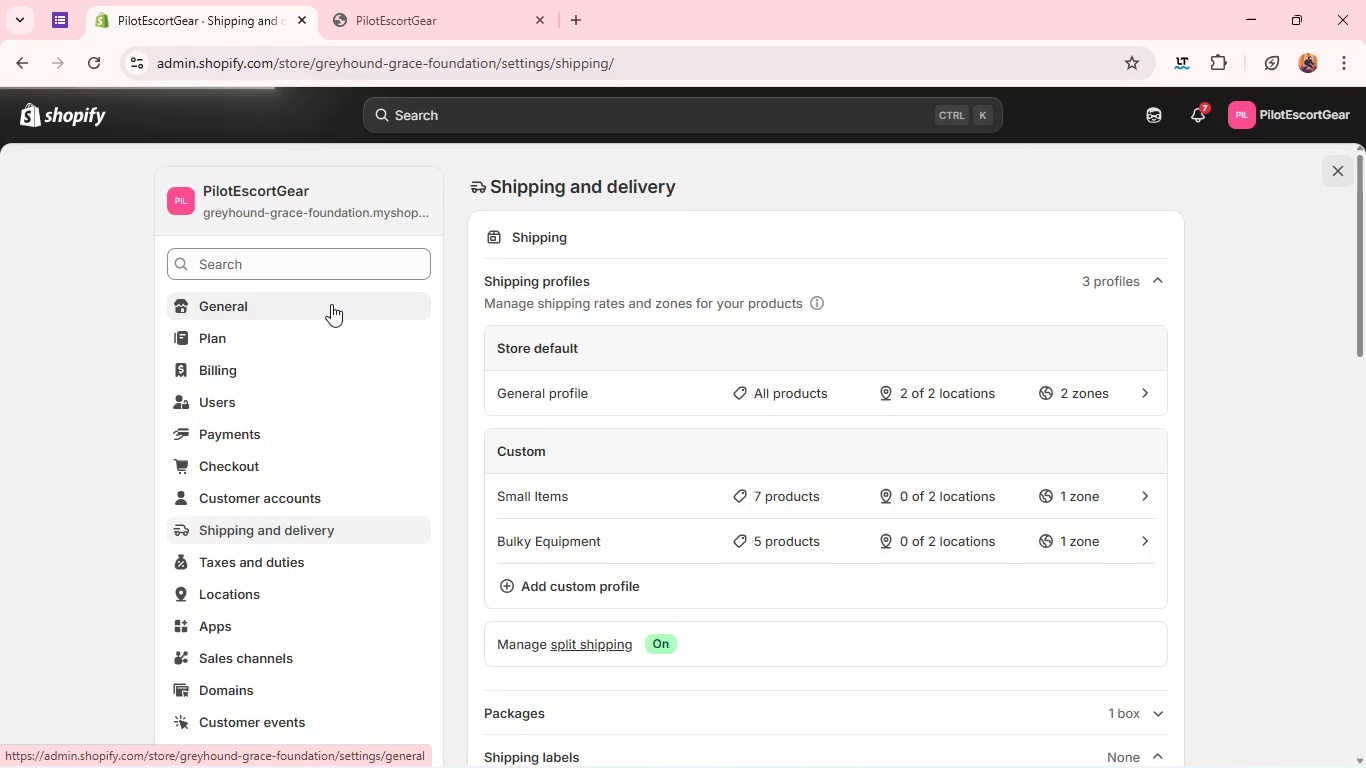 
left_click([331, 304])
 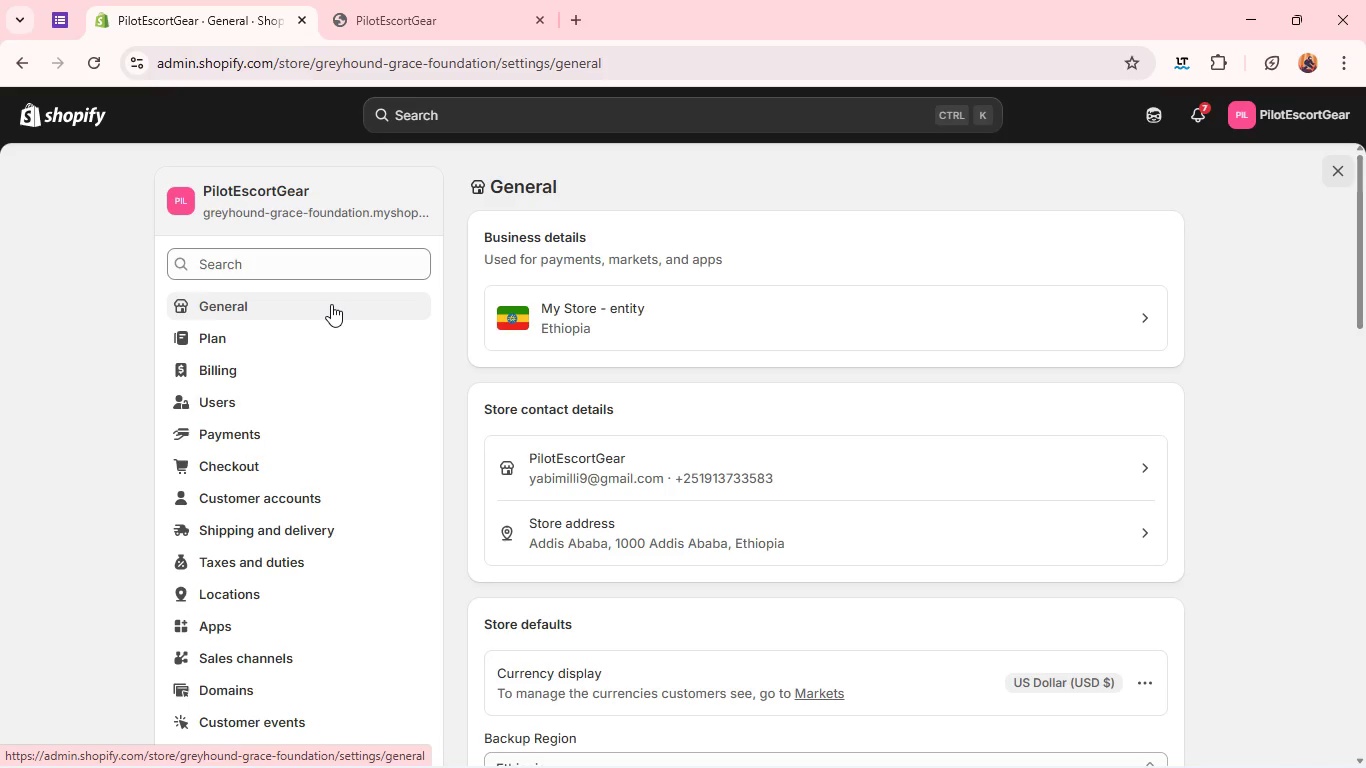 
wait(8.69)
 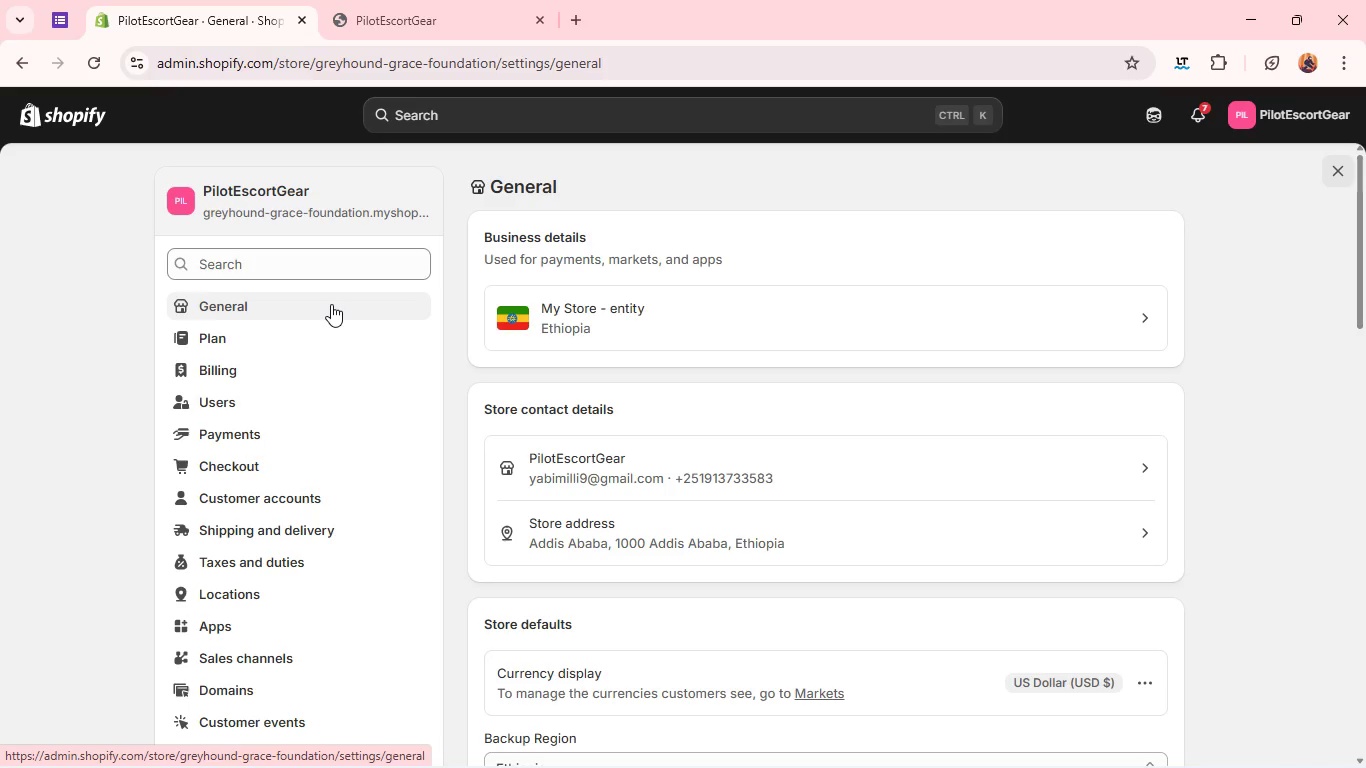 
left_click([1136, 460])
 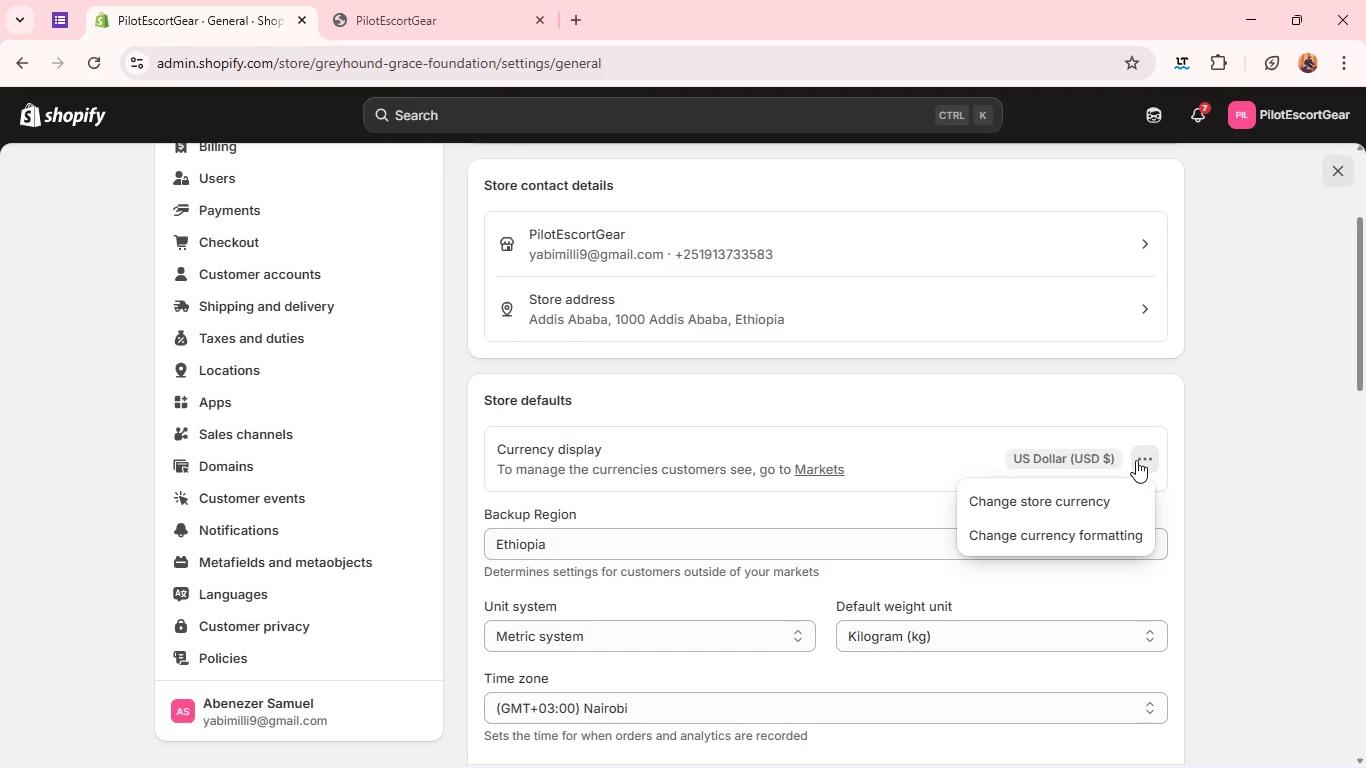 
wait(8.84)
 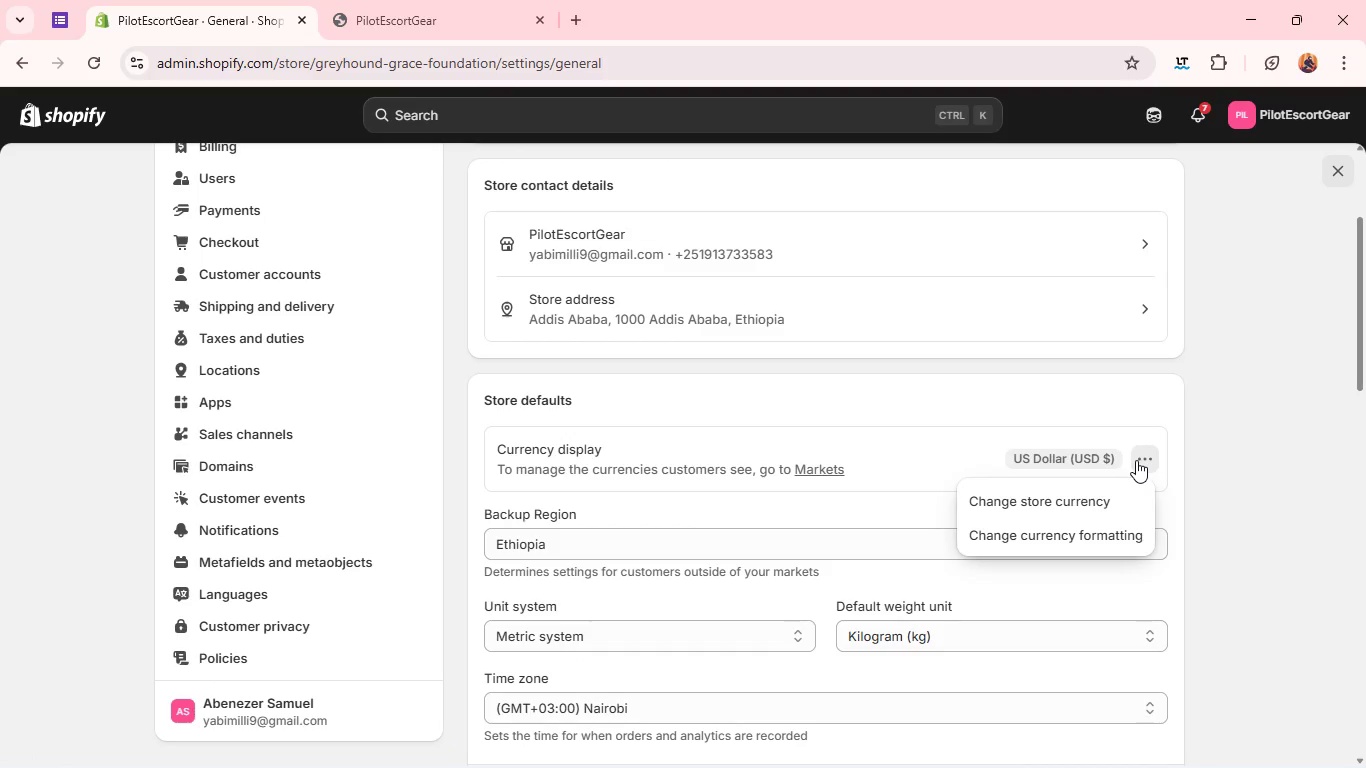 
left_click([1041, 542])
 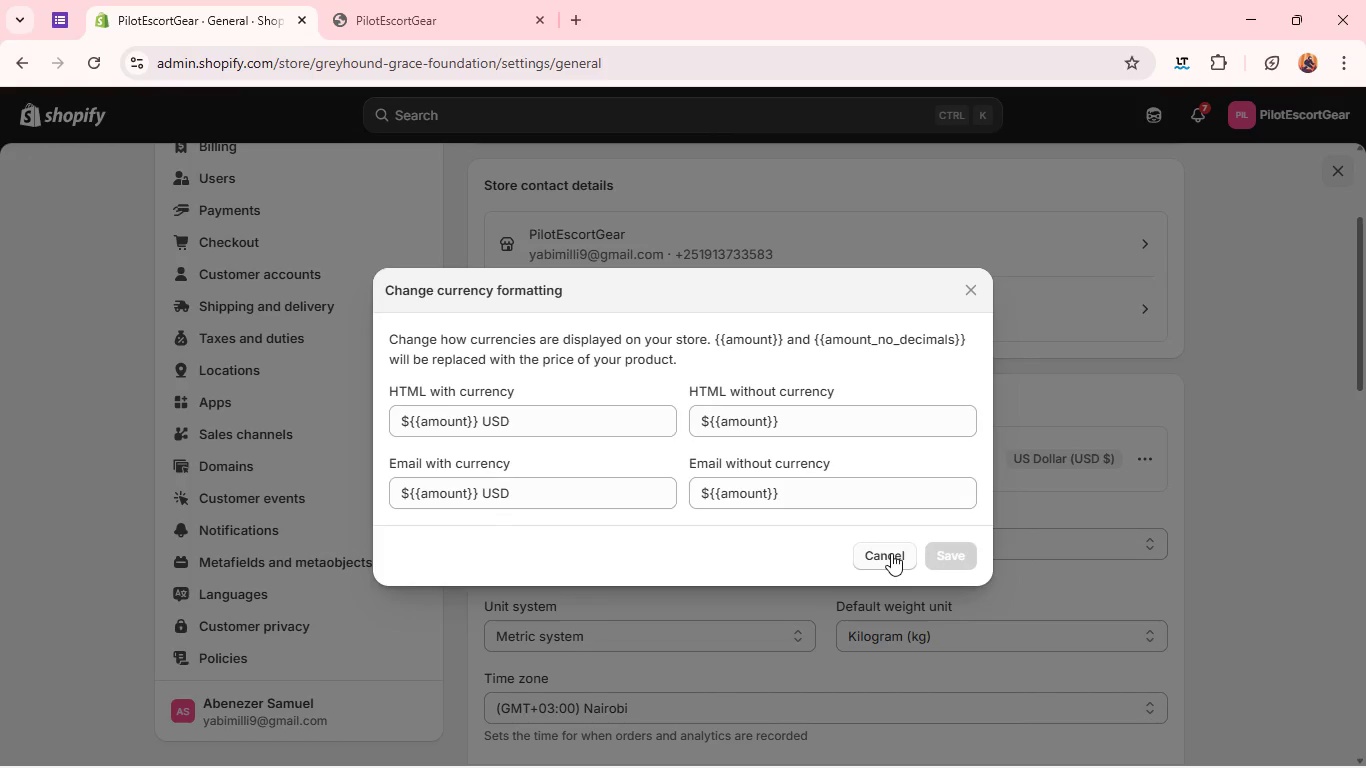 
left_click([891, 553])
 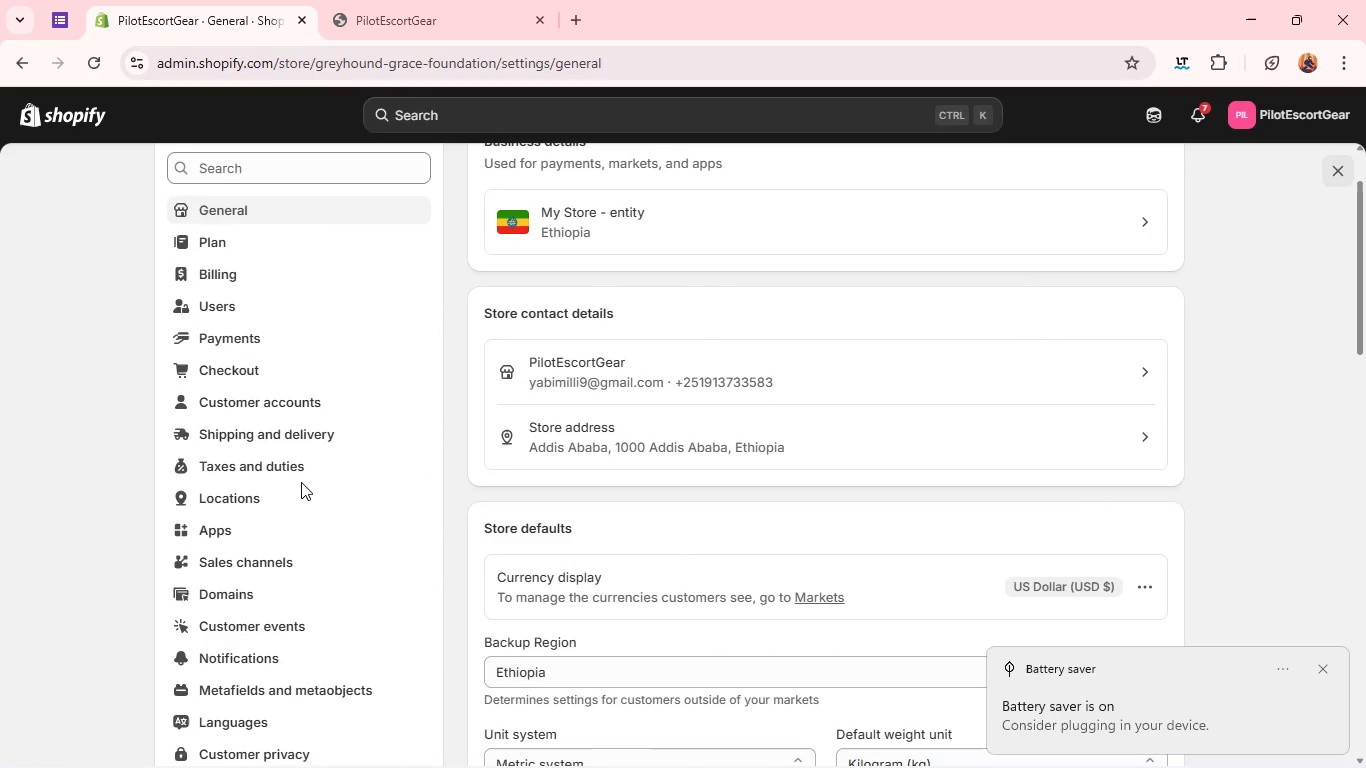 
wait(14.64)
 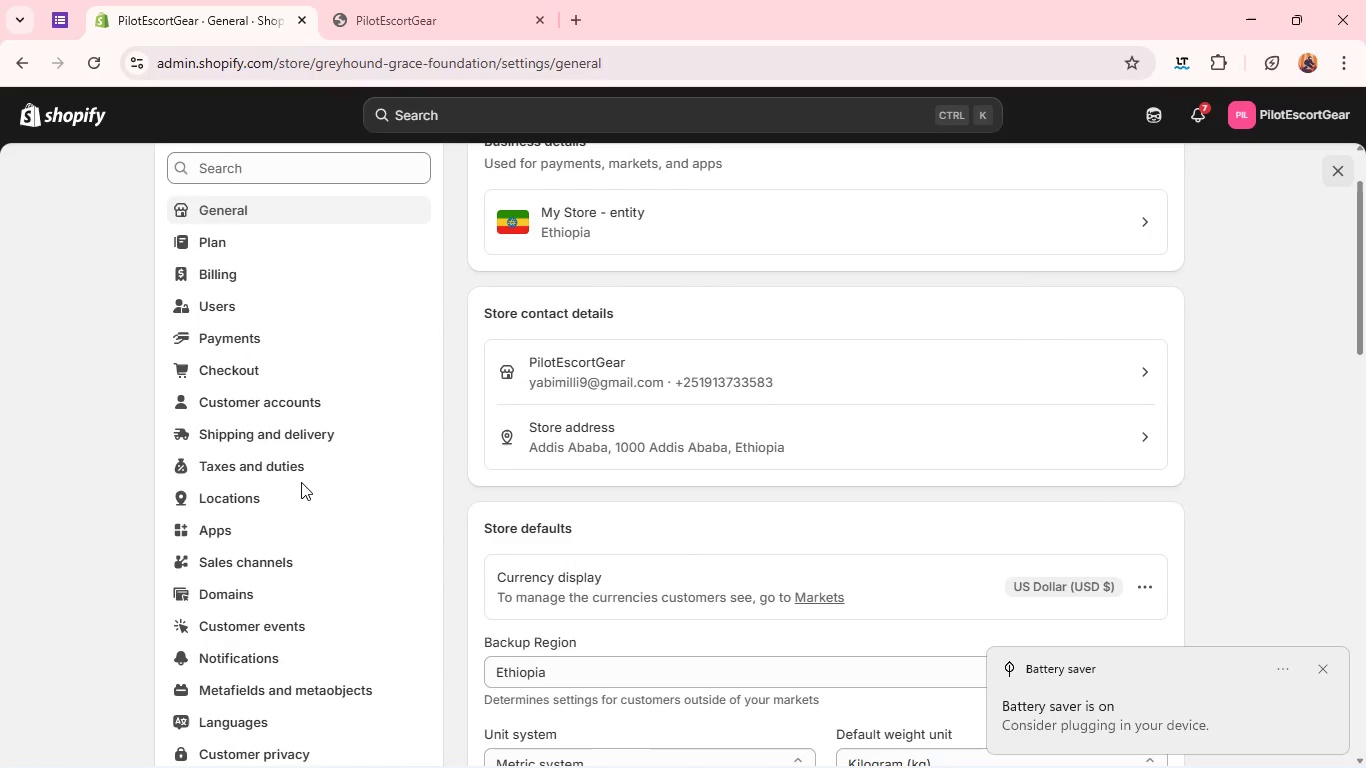 
left_click([299, 429])
 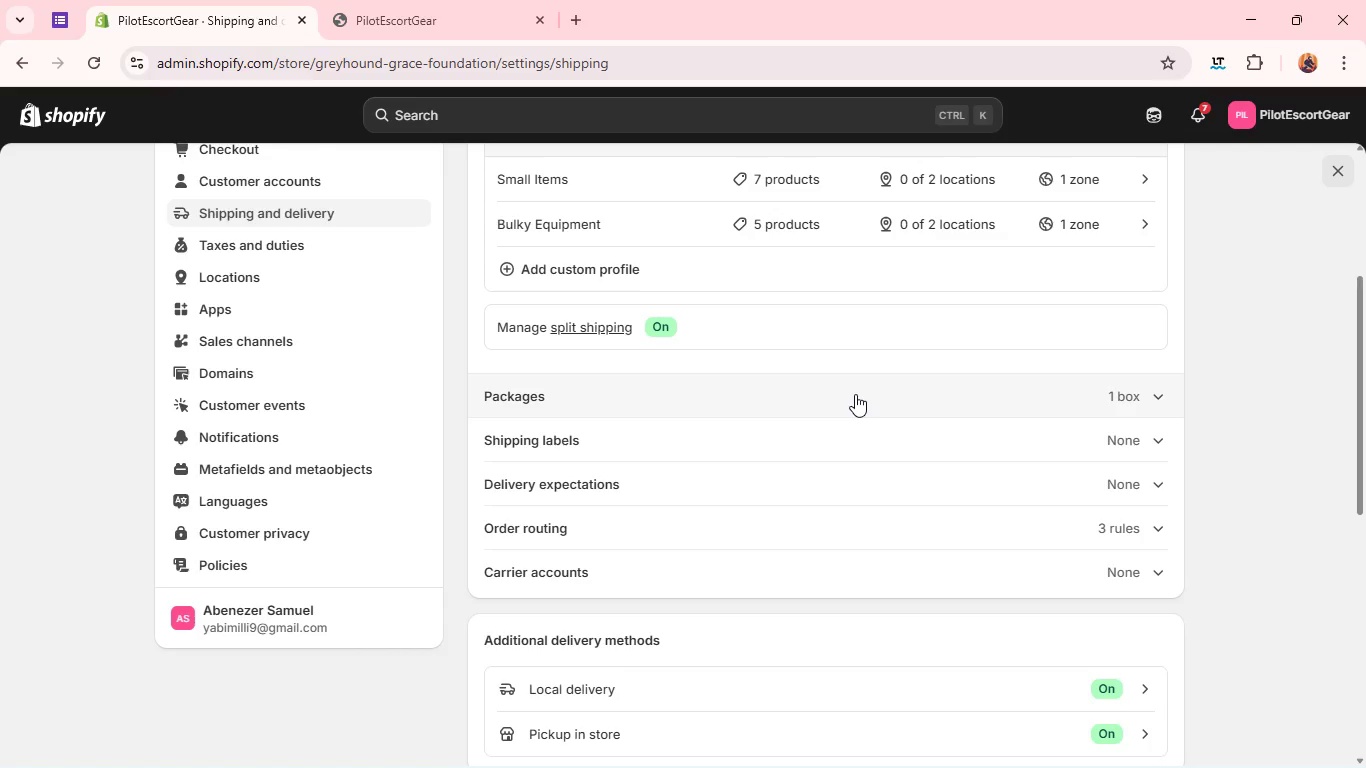 
wait(25.48)
 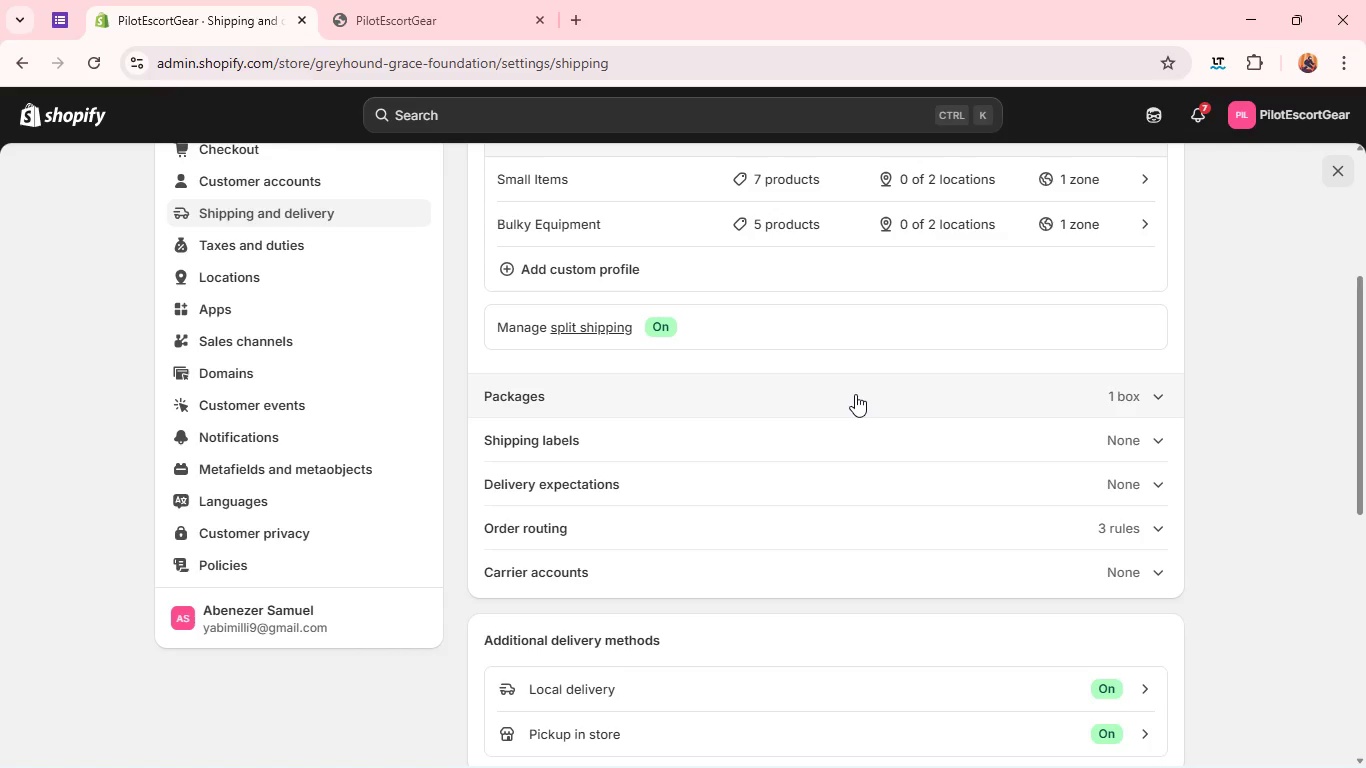 
left_click([591, 423])
 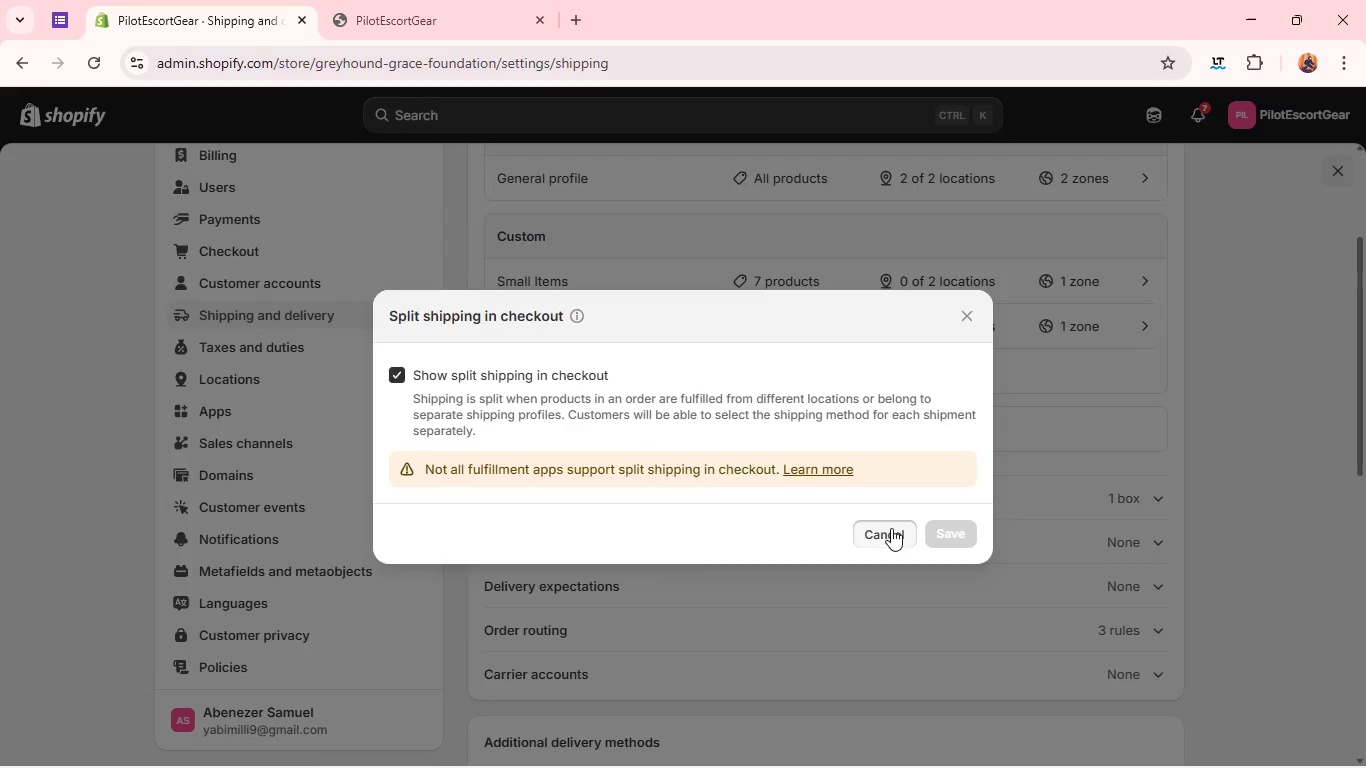 
left_click([891, 528])
 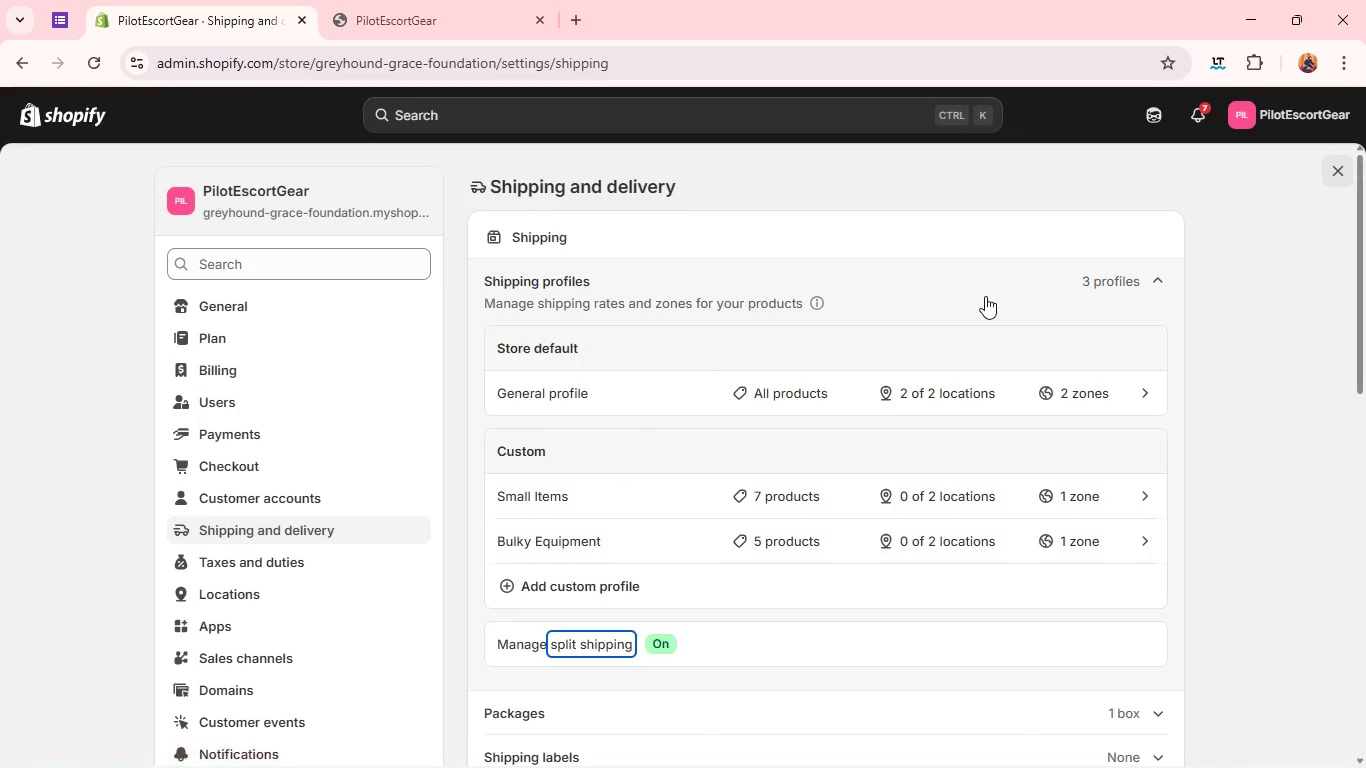 
left_click([985, 296])
 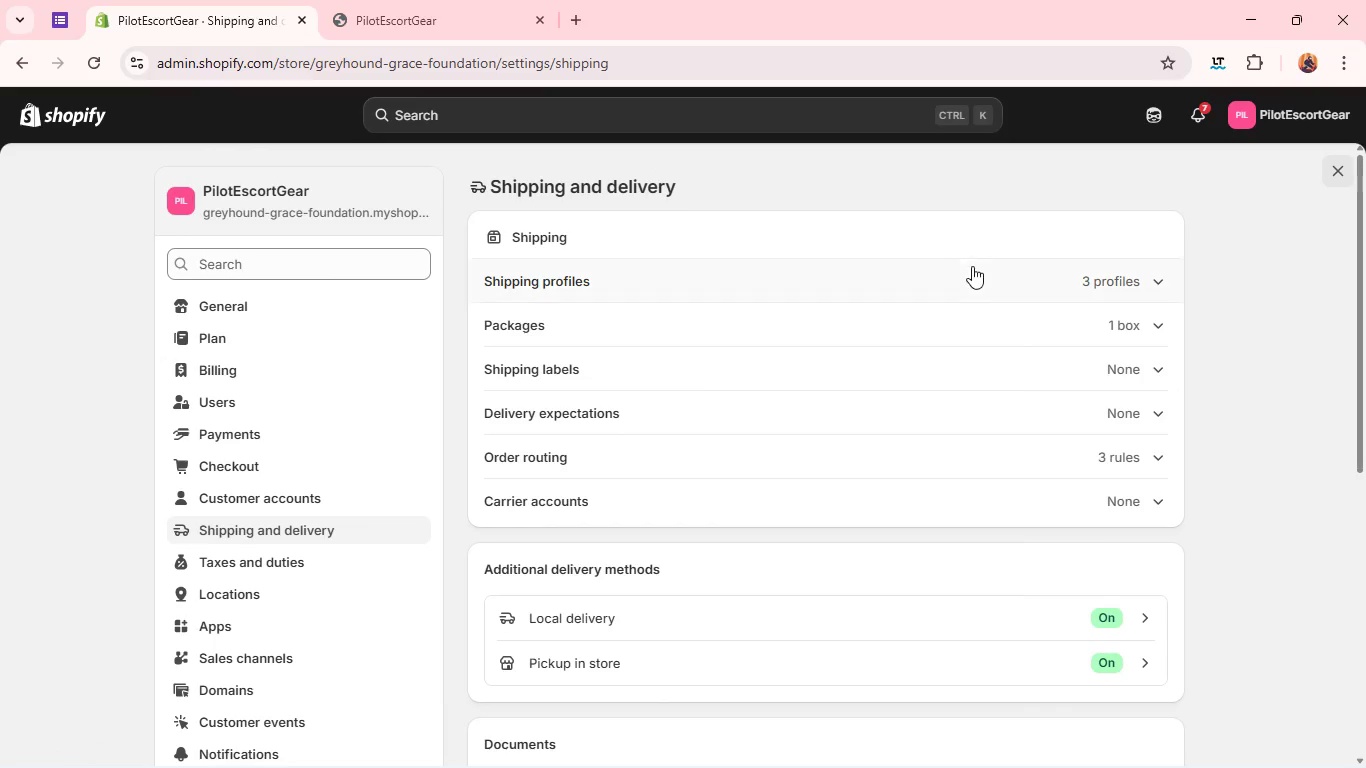 
wait(5.64)
 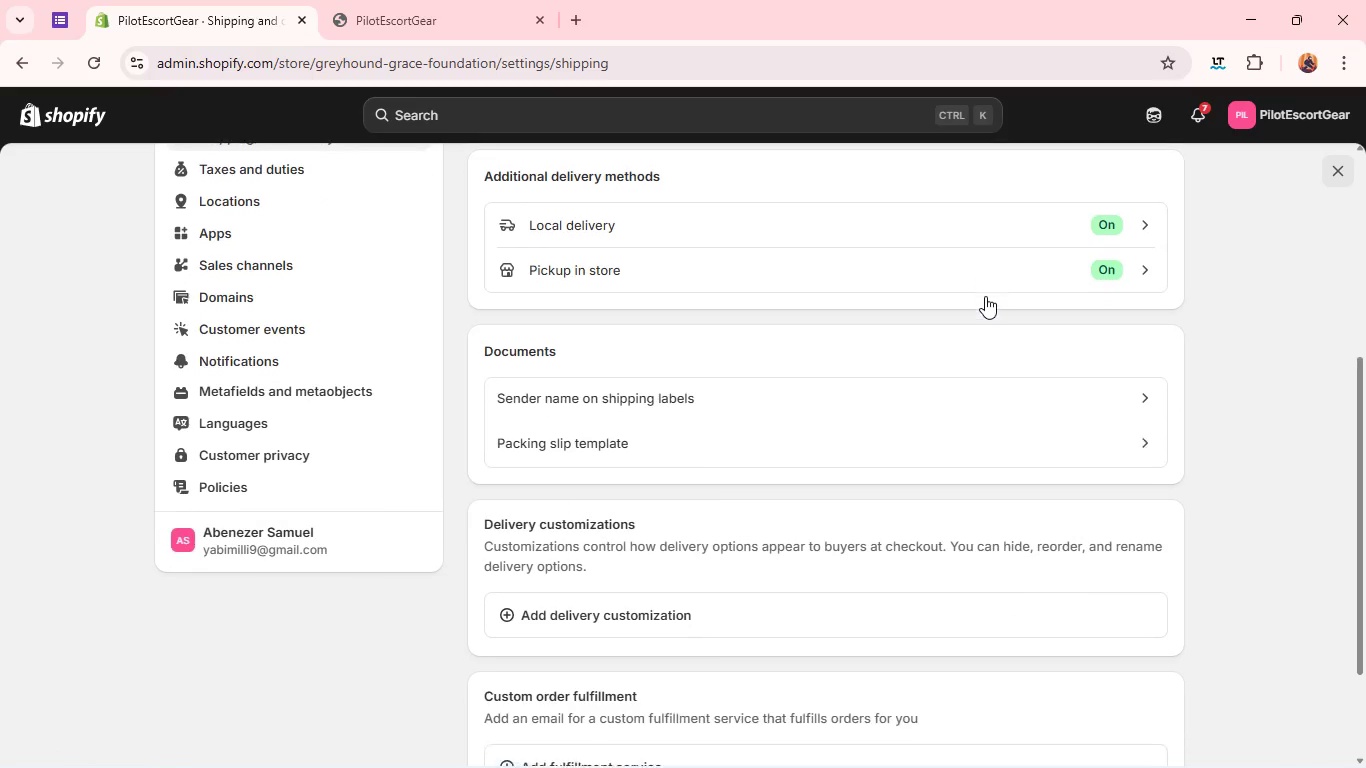 
left_click([973, 268])
 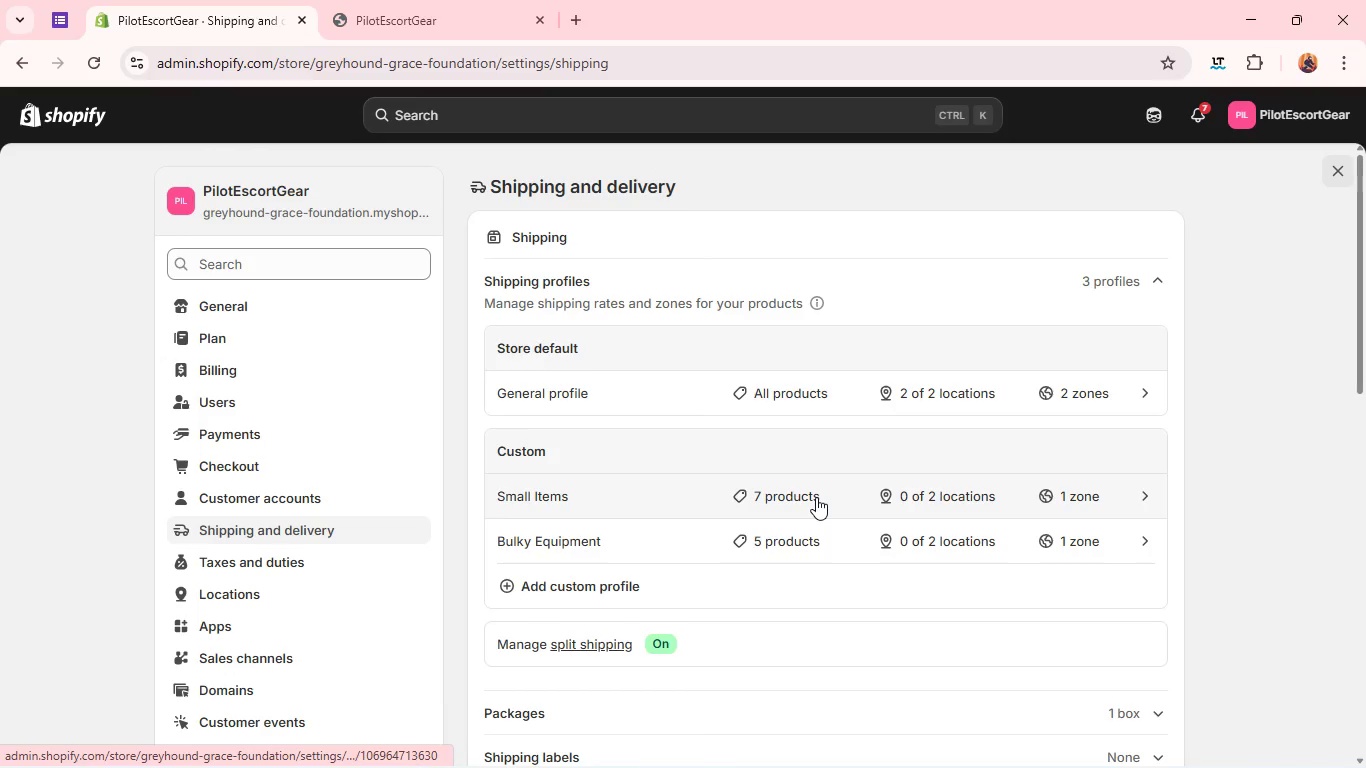 
left_click([816, 497])
 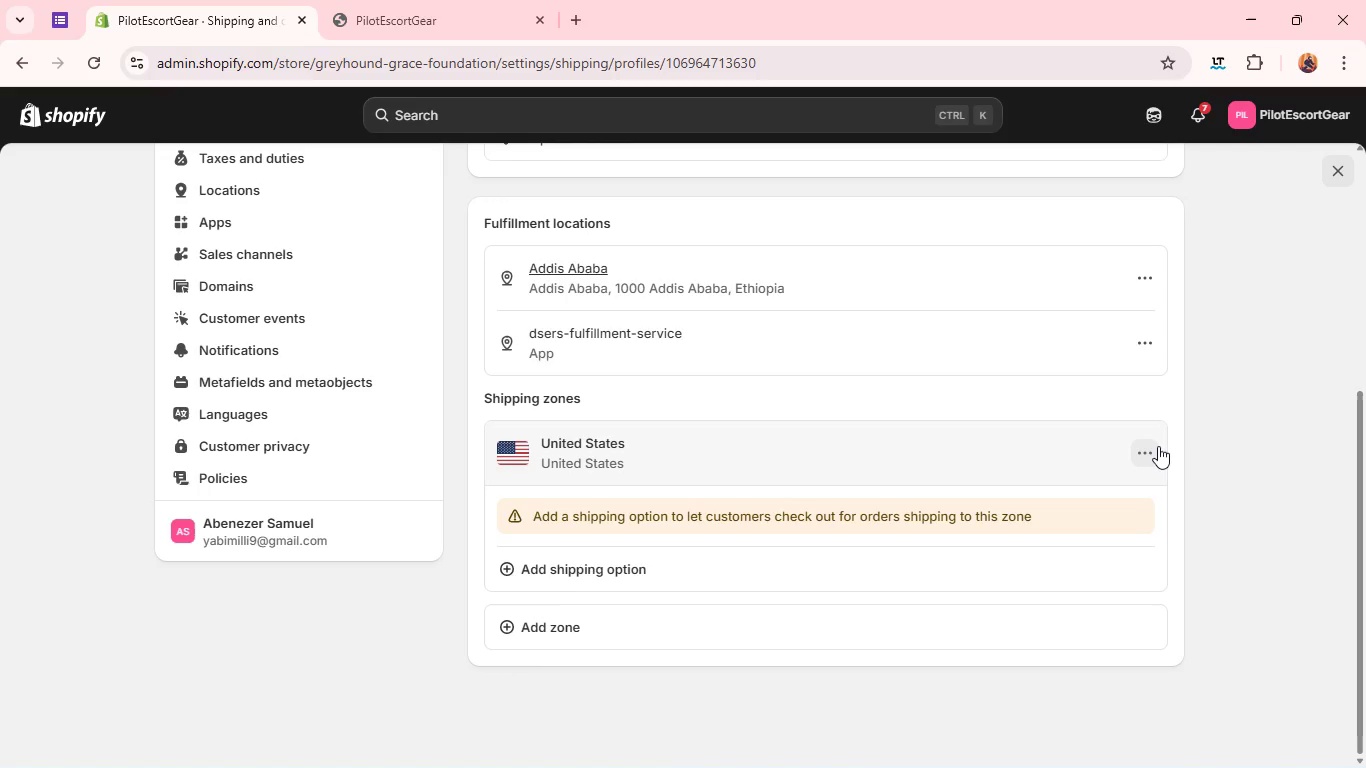 
left_click([1154, 450])
 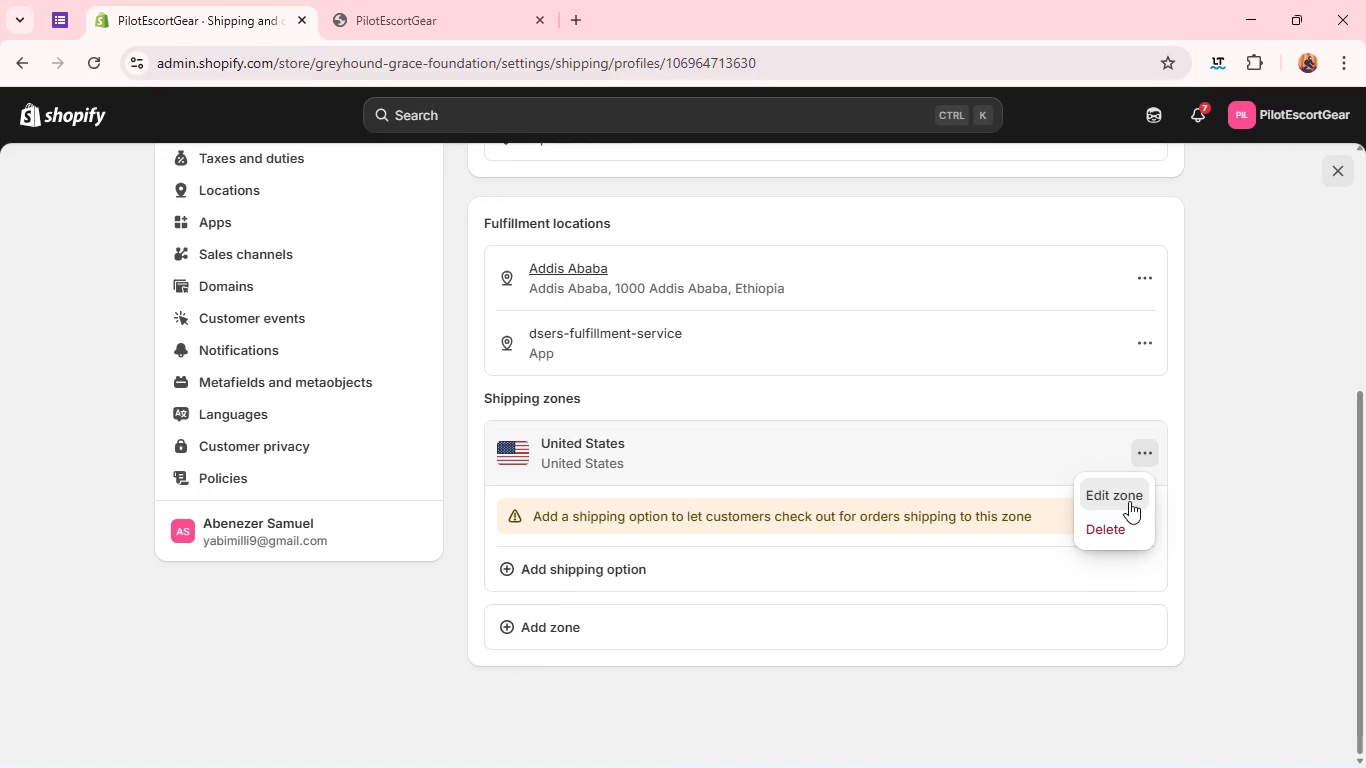 
left_click([1129, 501])
 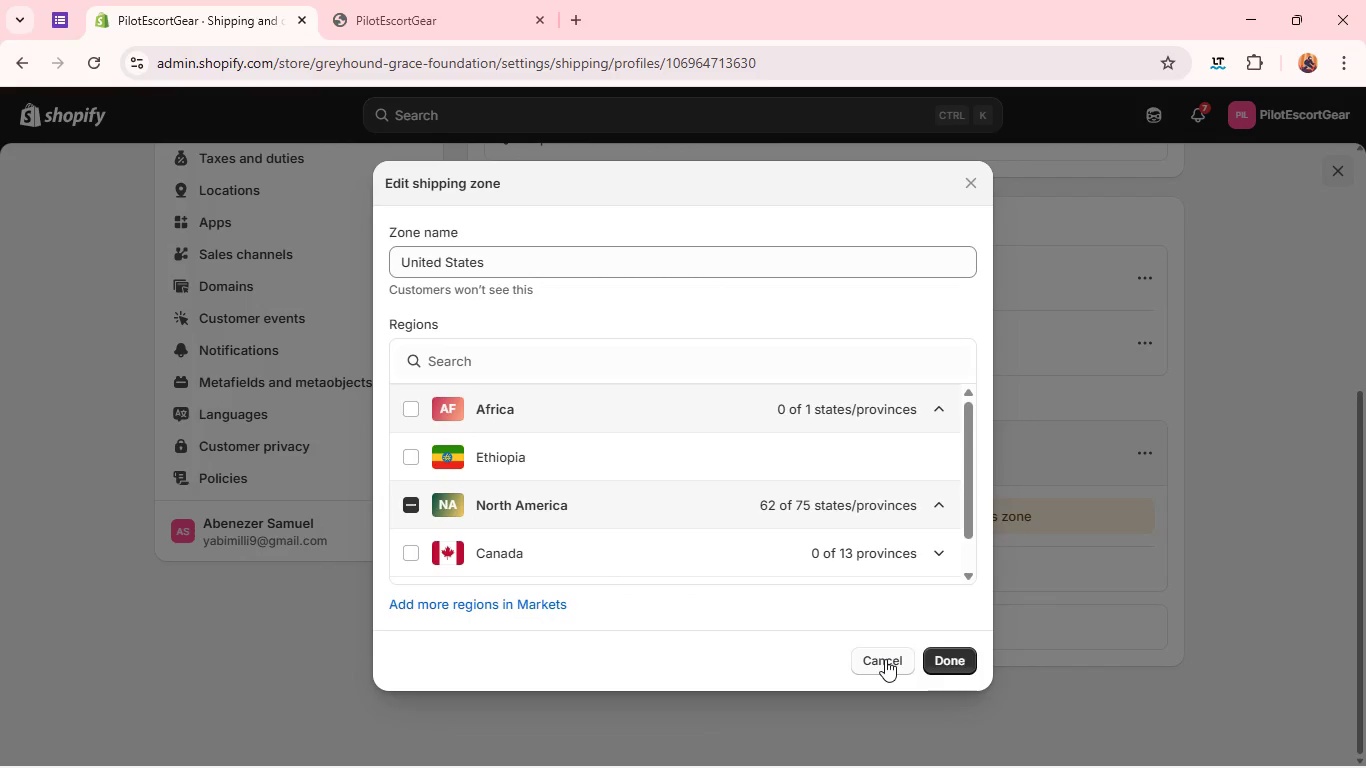 
left_click([885, 659])
 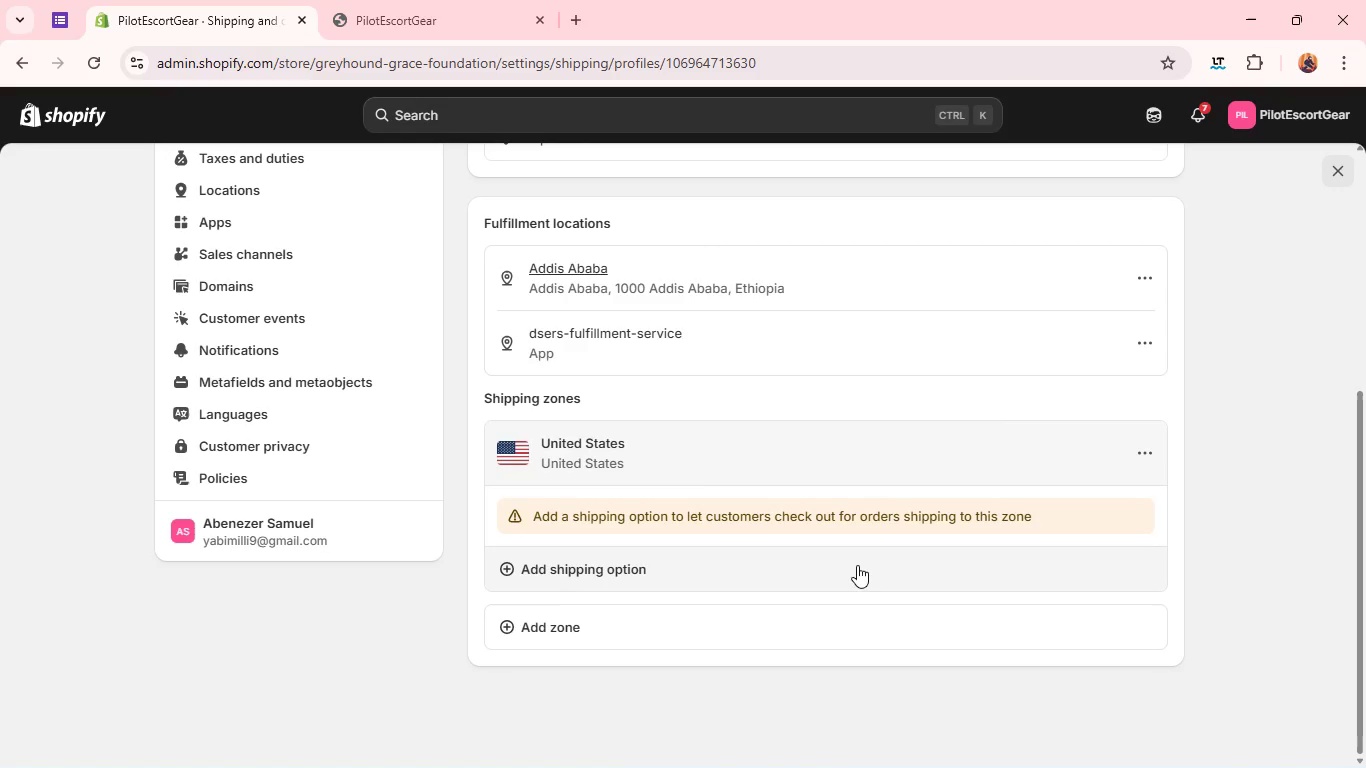 
left_click([857, 565])
 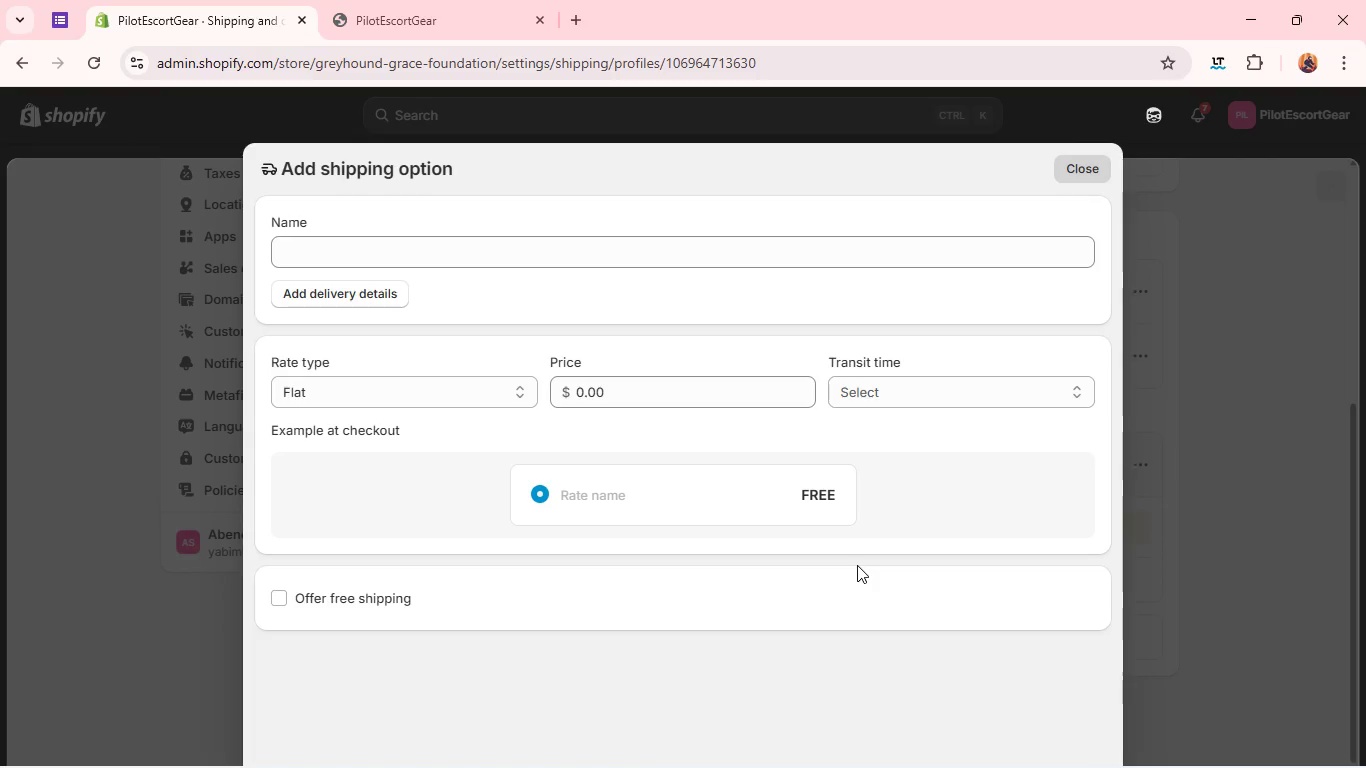 
wait(9.39)
 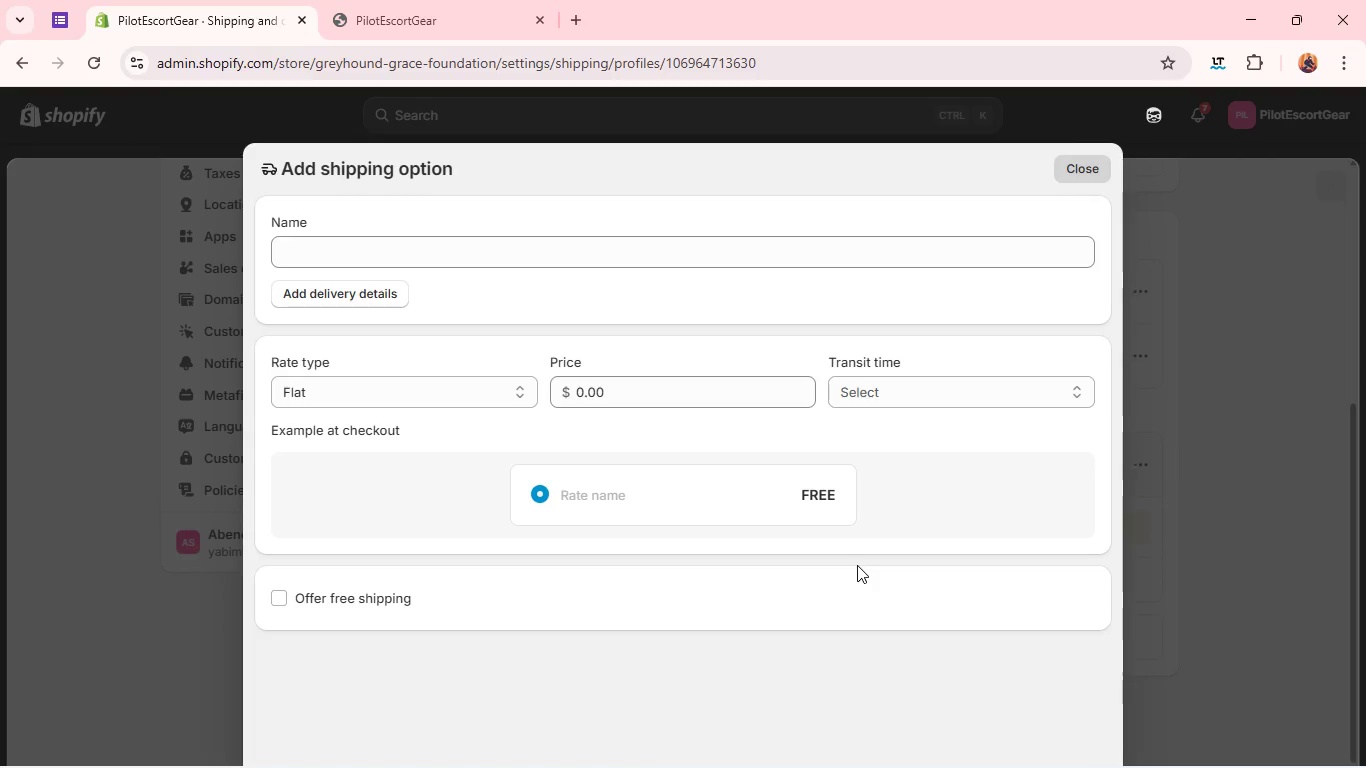 
left_click([377, 299])
 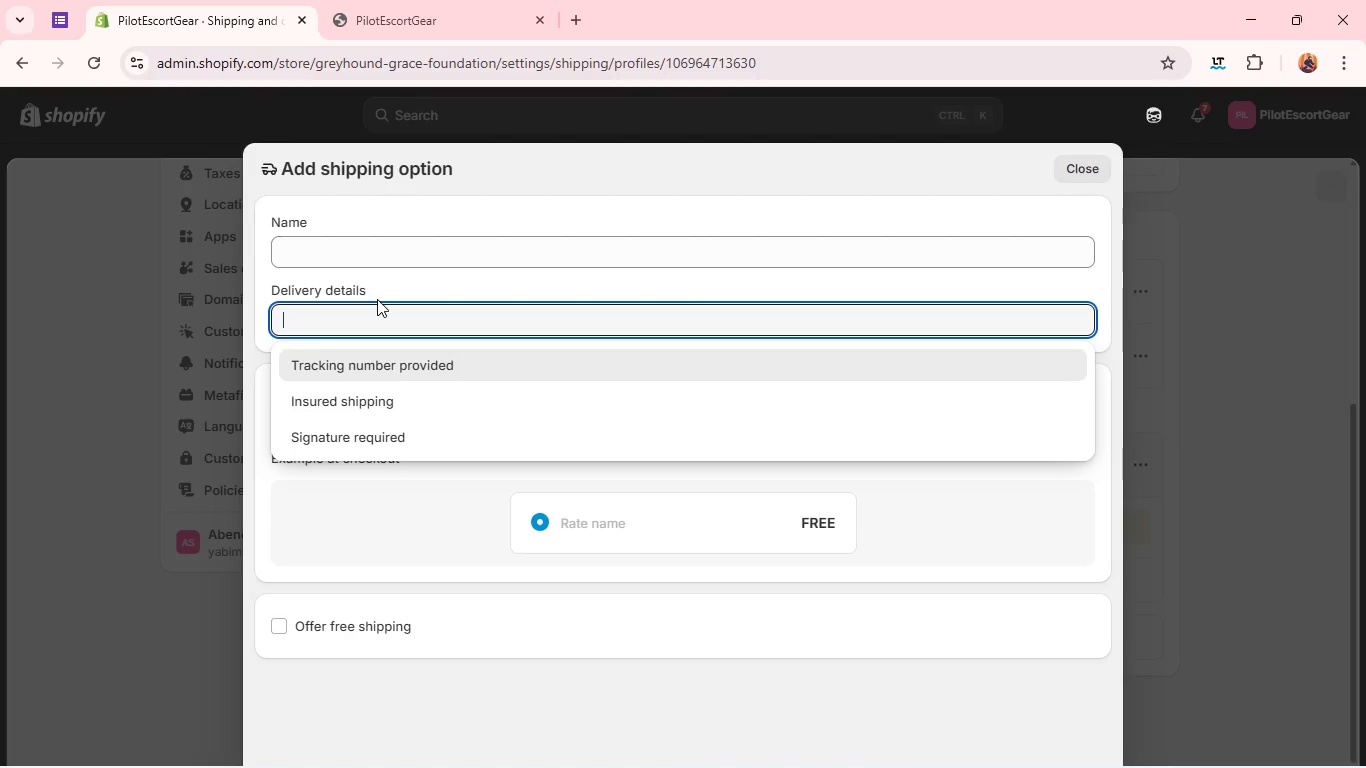 
wait(9.14)
 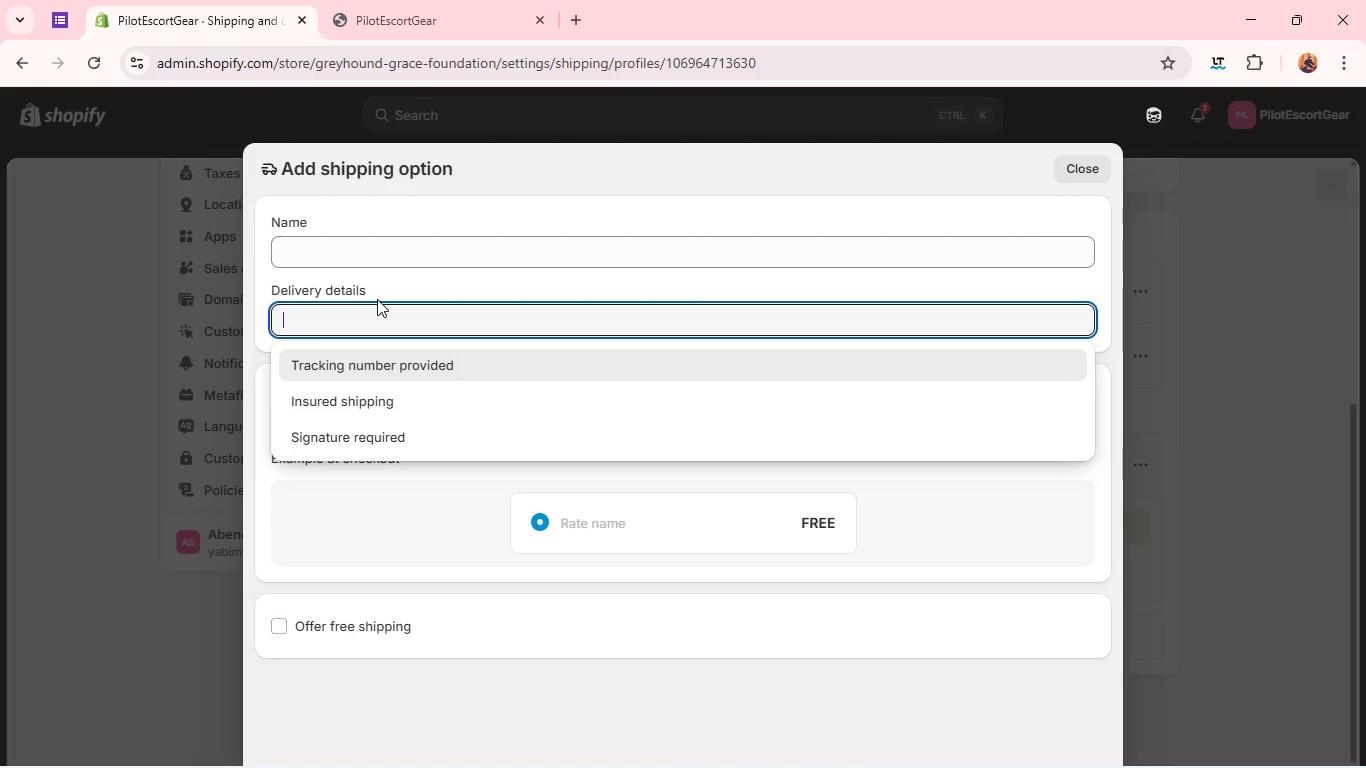 
left_click([448, 532])
 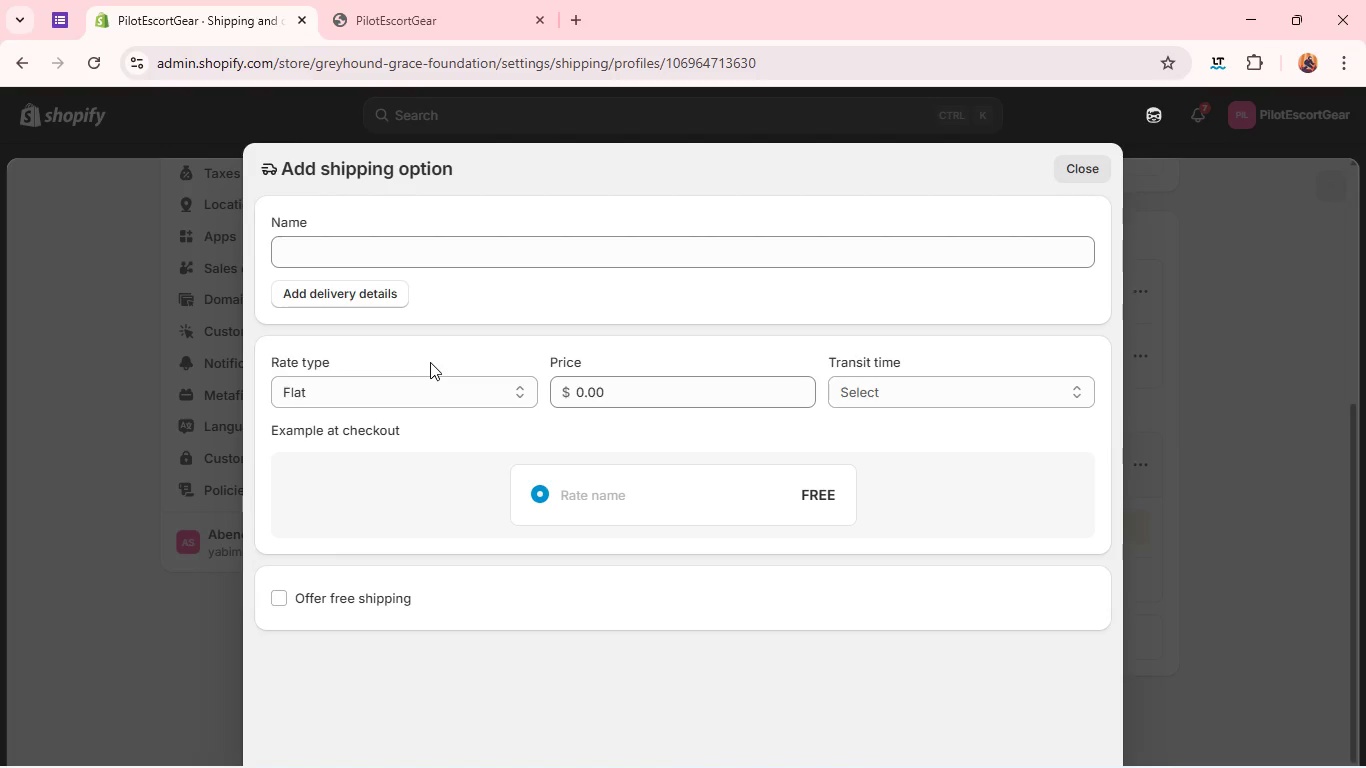 
wait(18.61)
 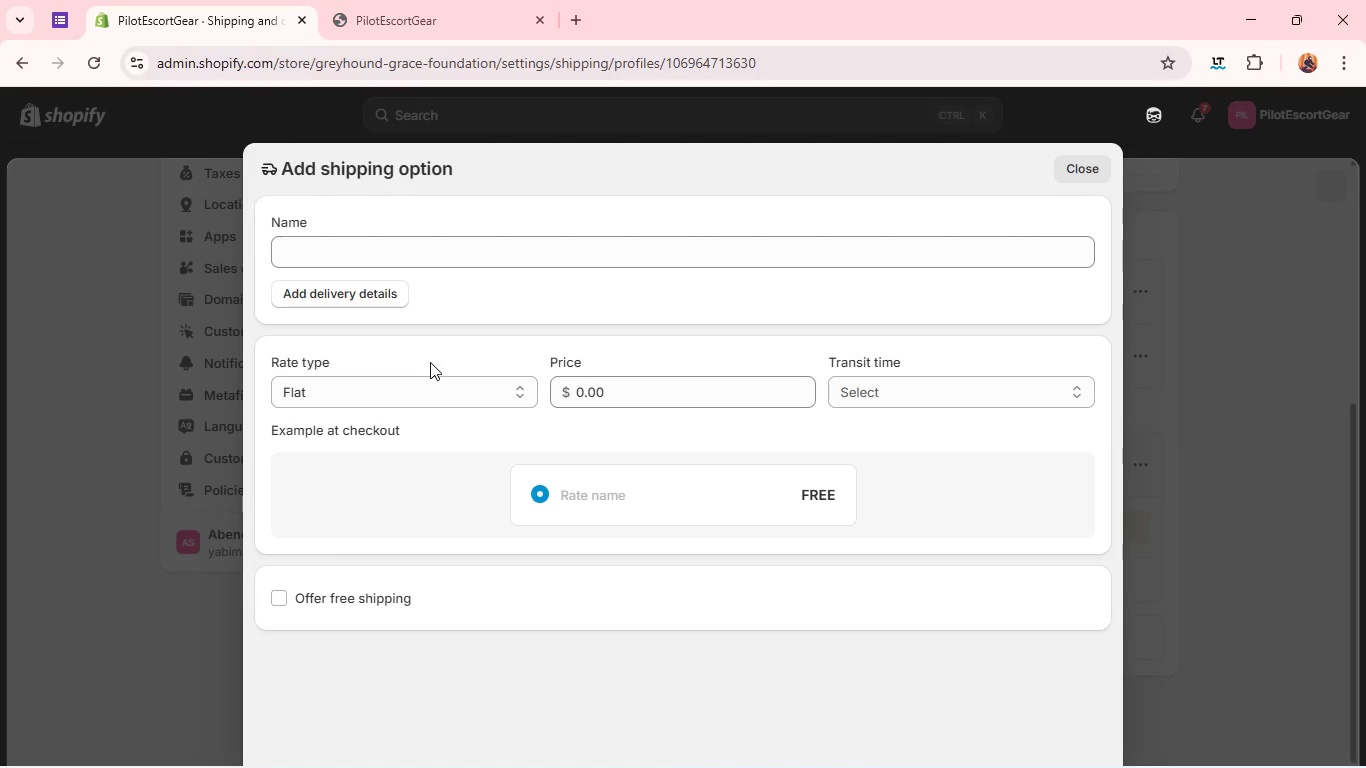 
left_click([1077, 163])
 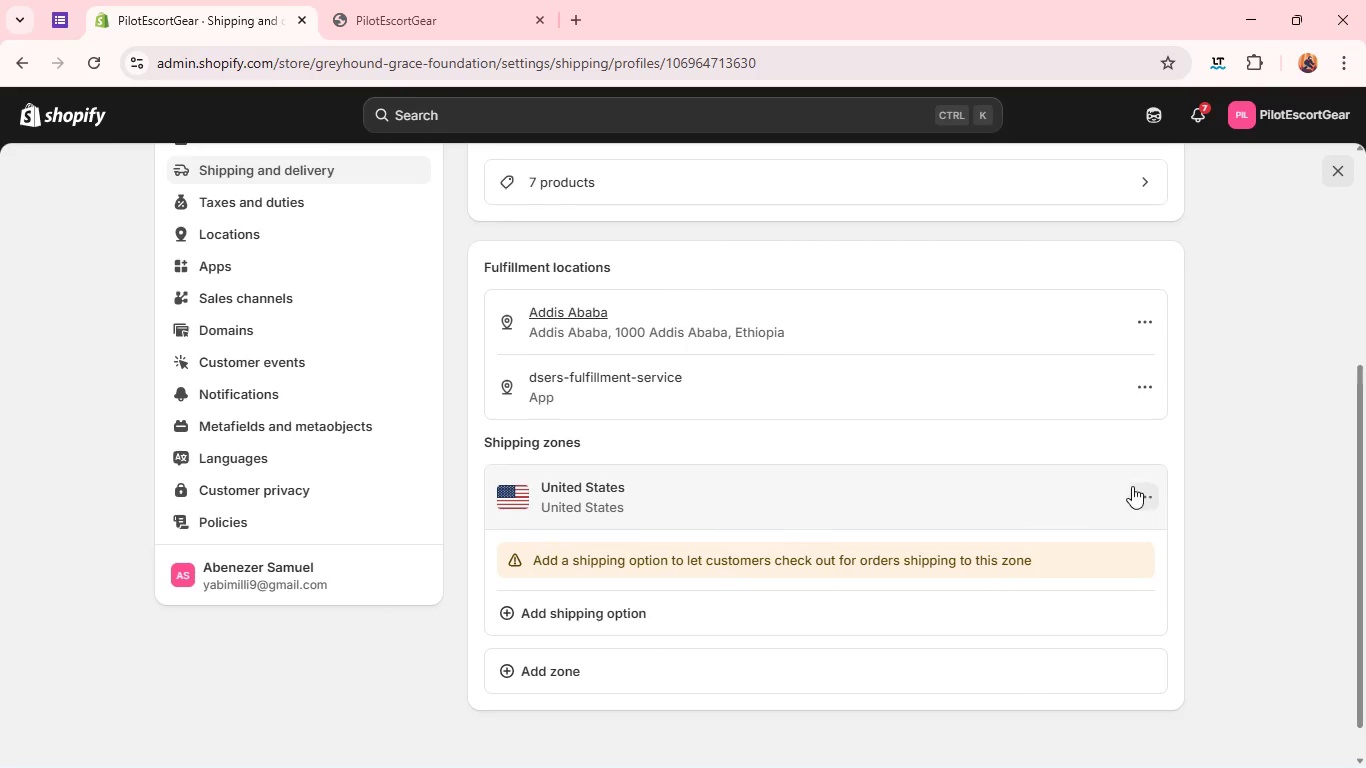 
left_click([1143, 493])
 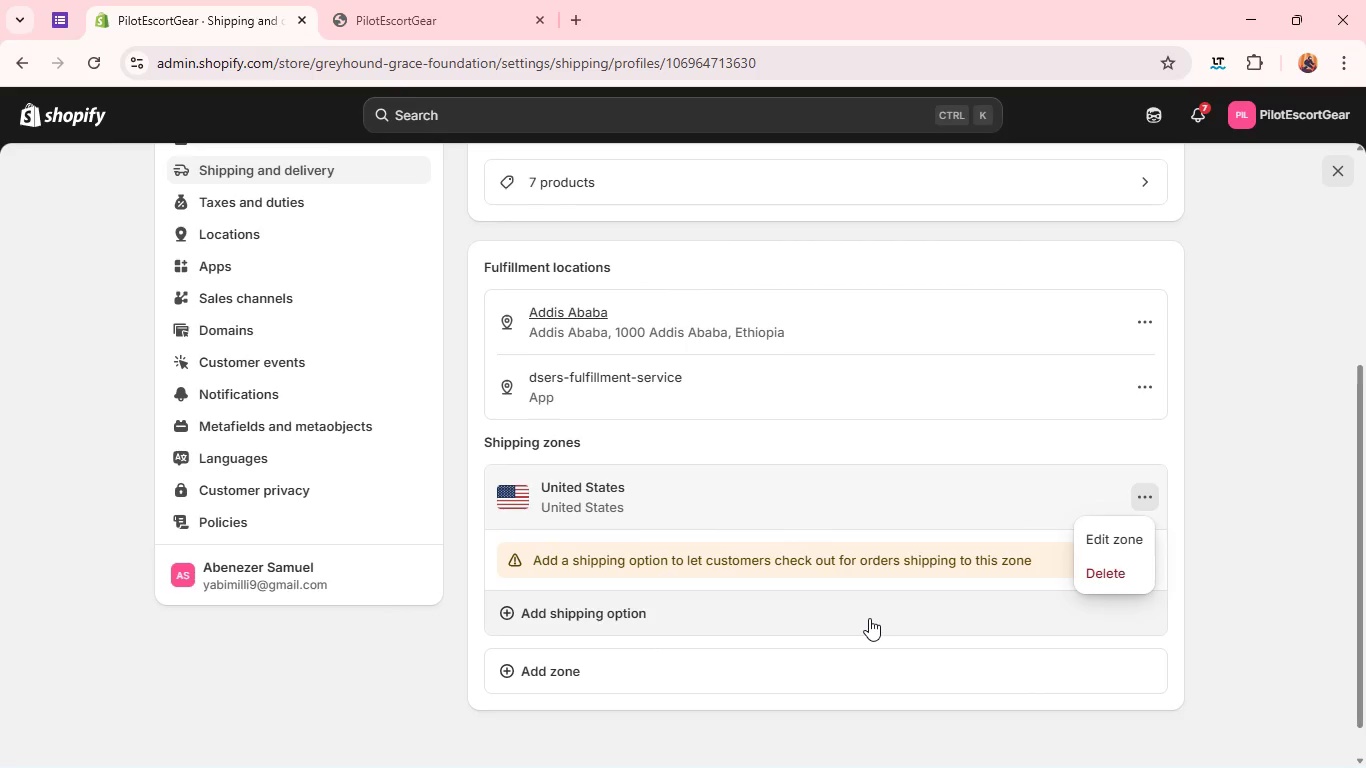 
left_click([869, 618])
 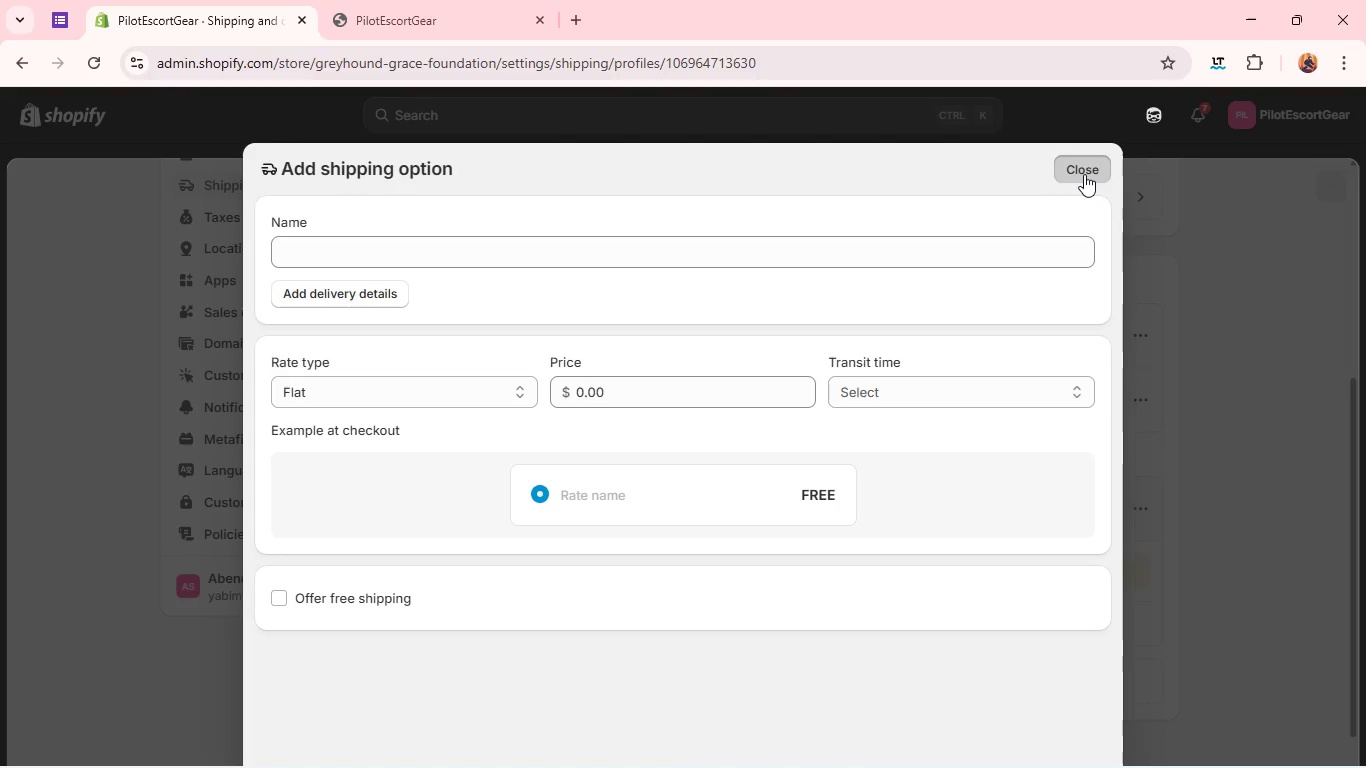 
left_click([1084, 174])
 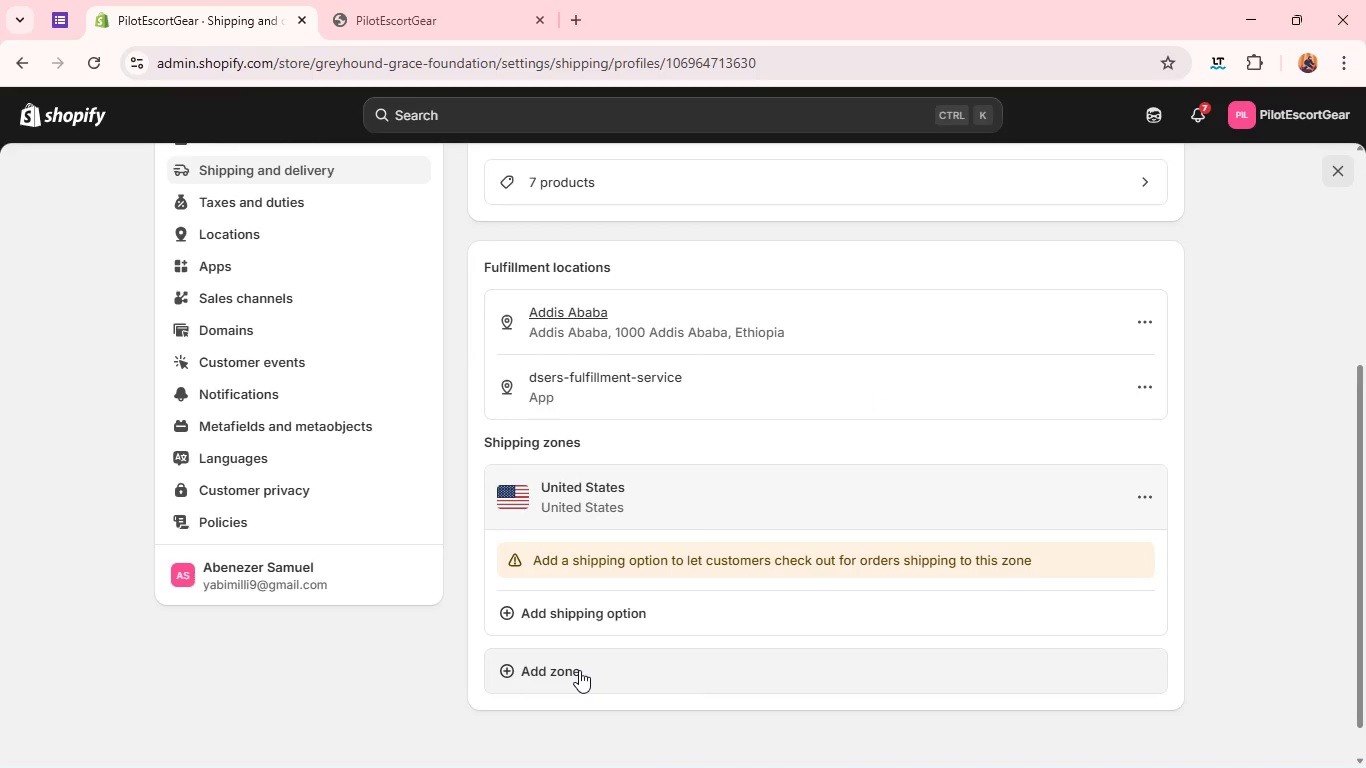 
left_click([579, 670])
 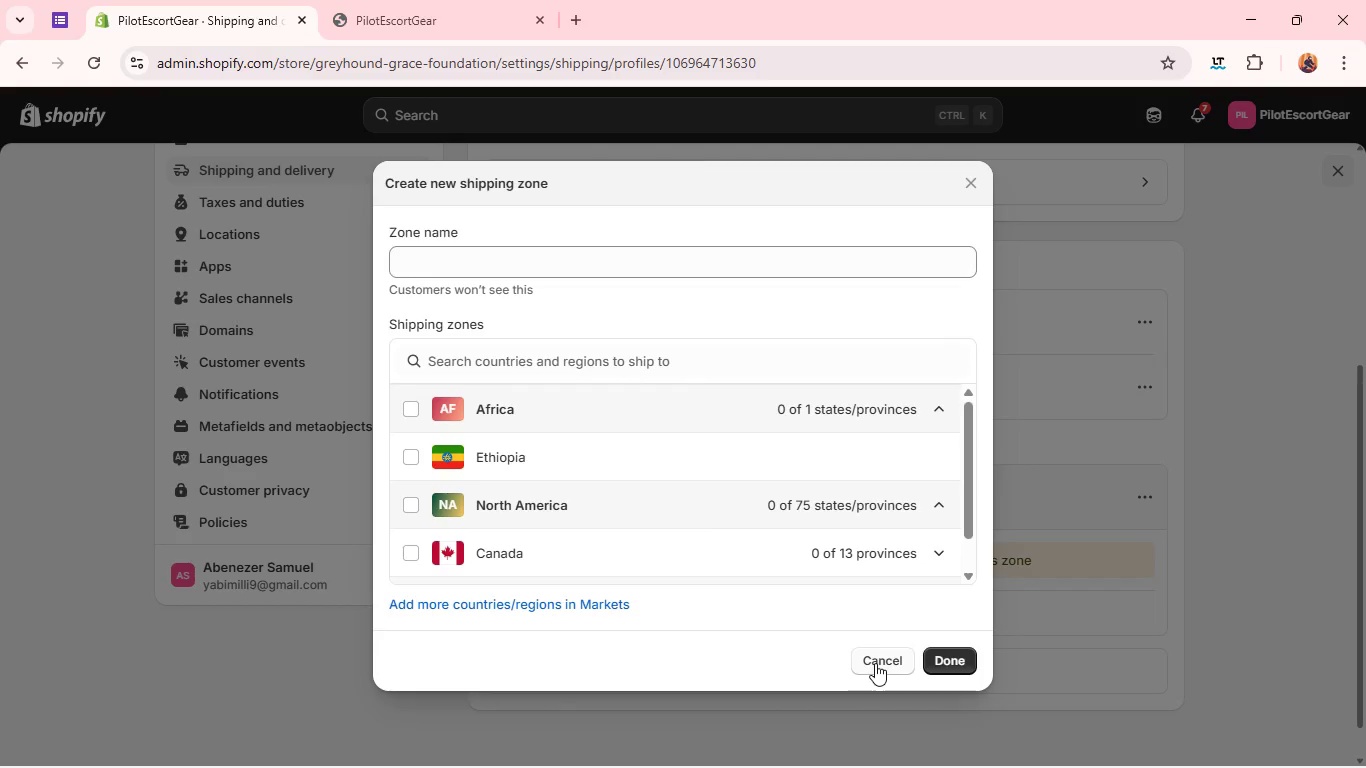 
left_click([875, 663])
 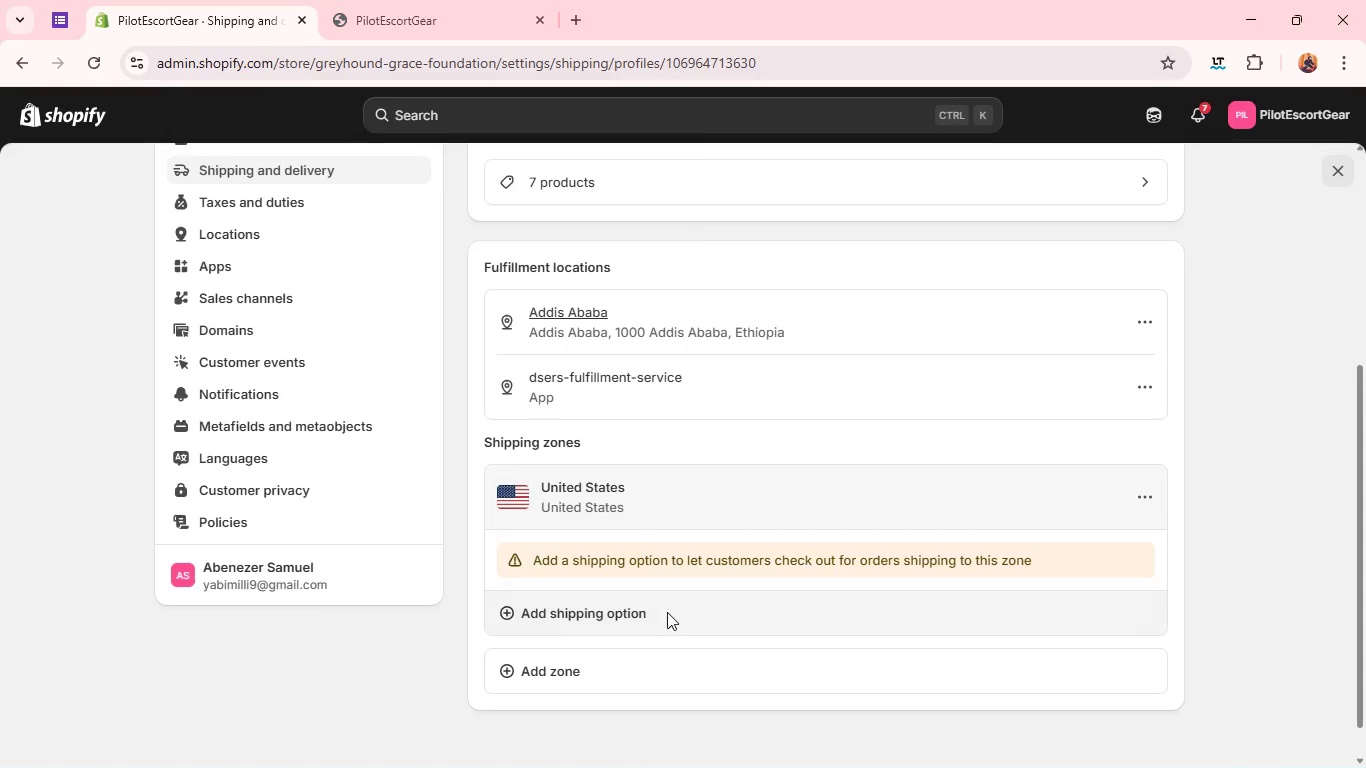 
left_click([667, 612])
 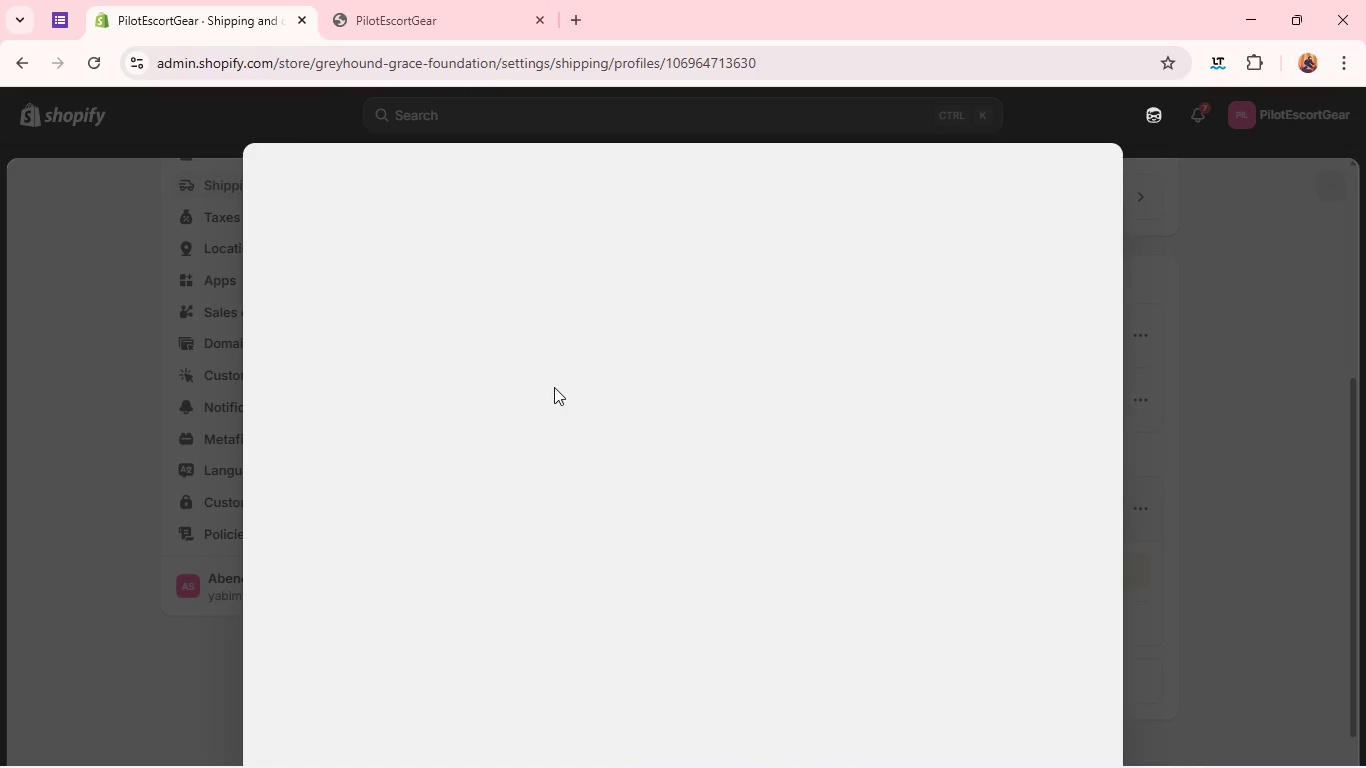 
mouse_move([523, 391])
 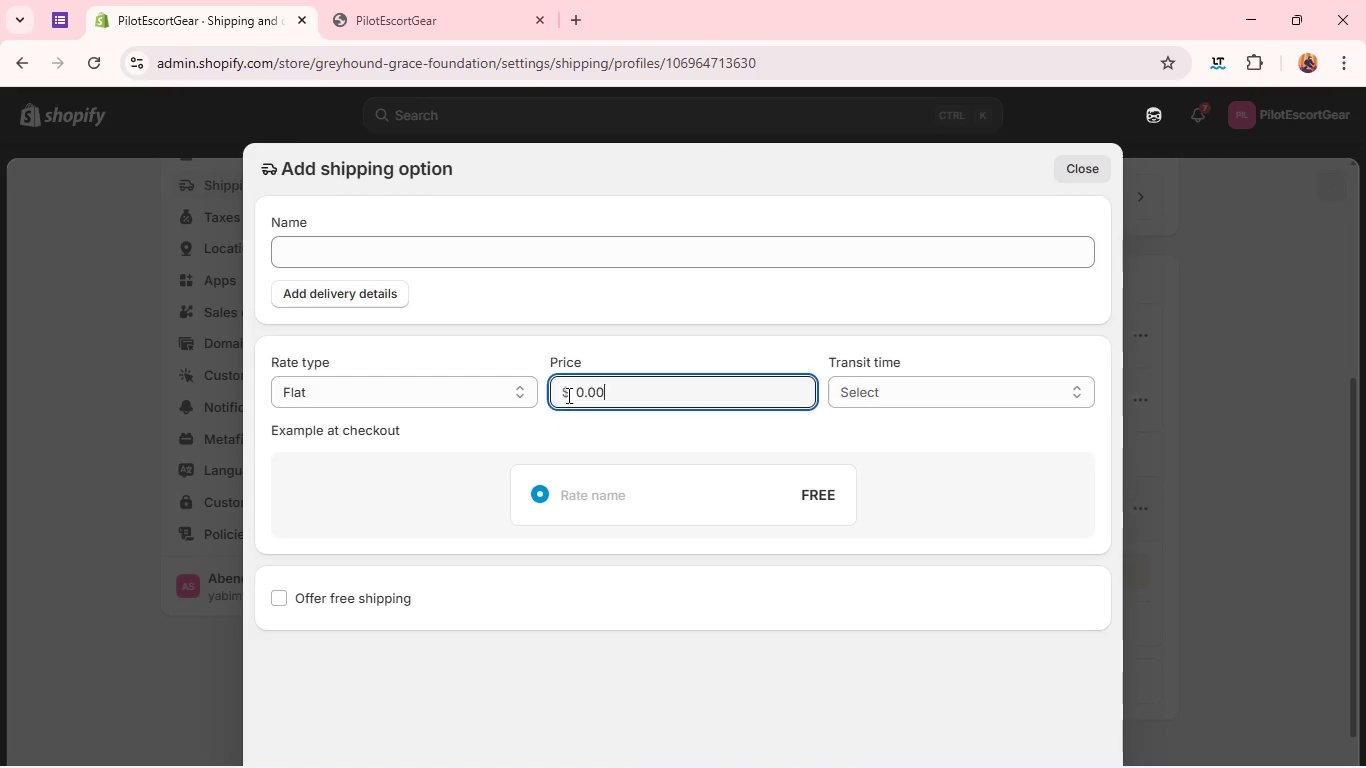 
left_click([567, 395])
 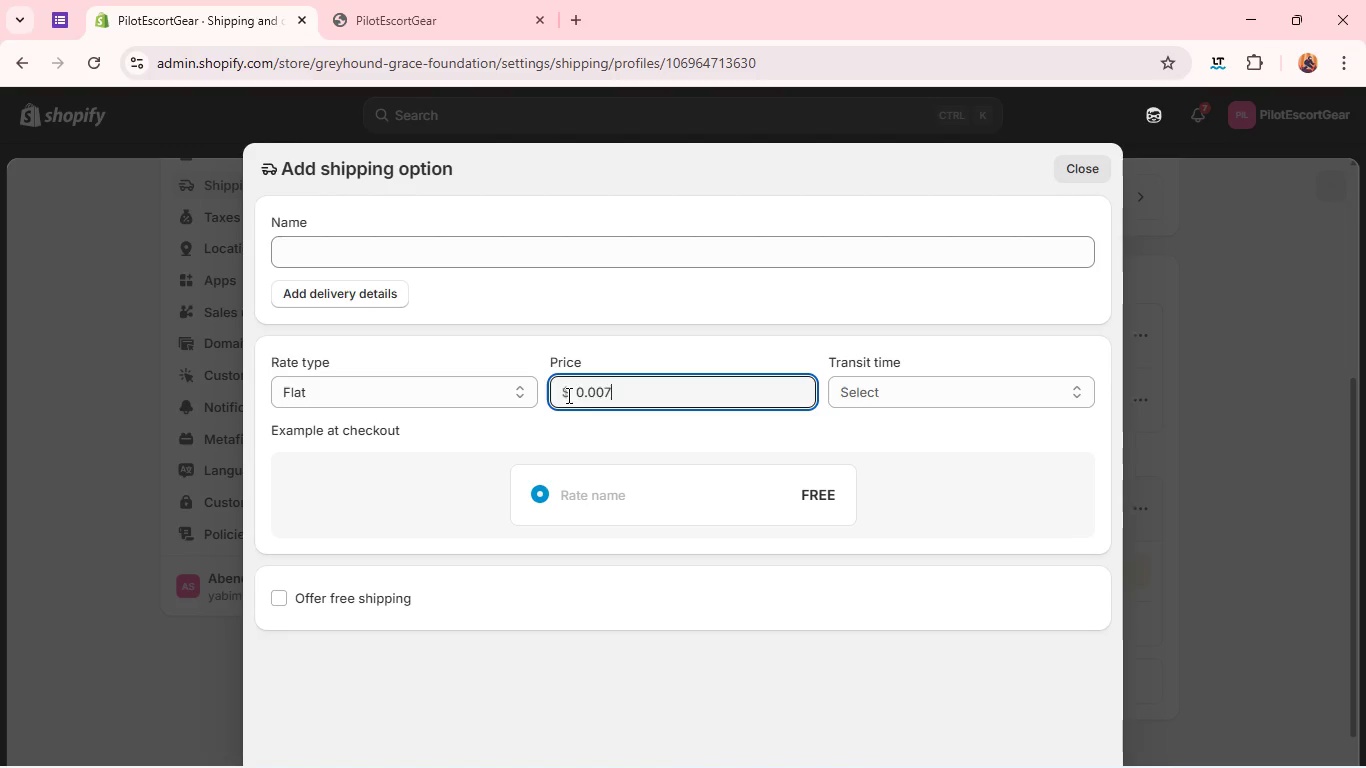 
type(7.99)
 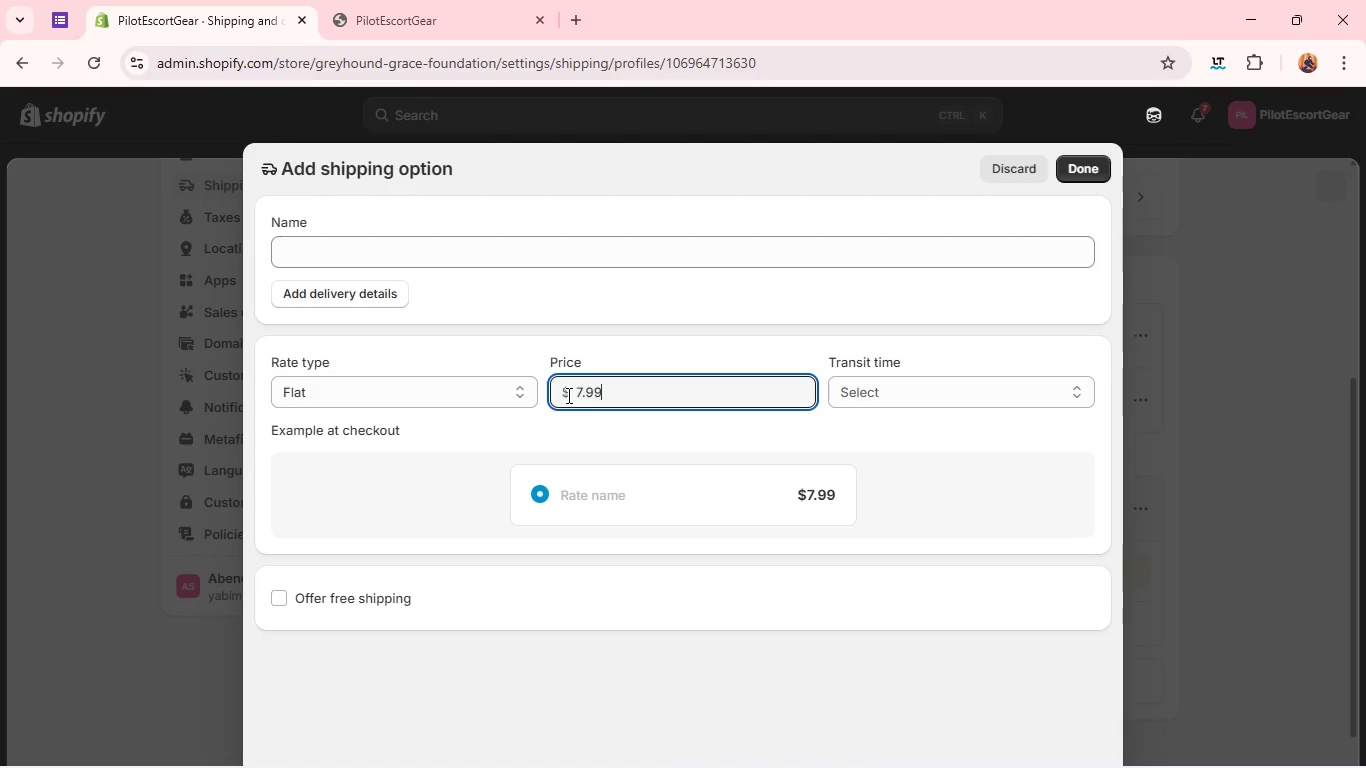 
key(Enter)
 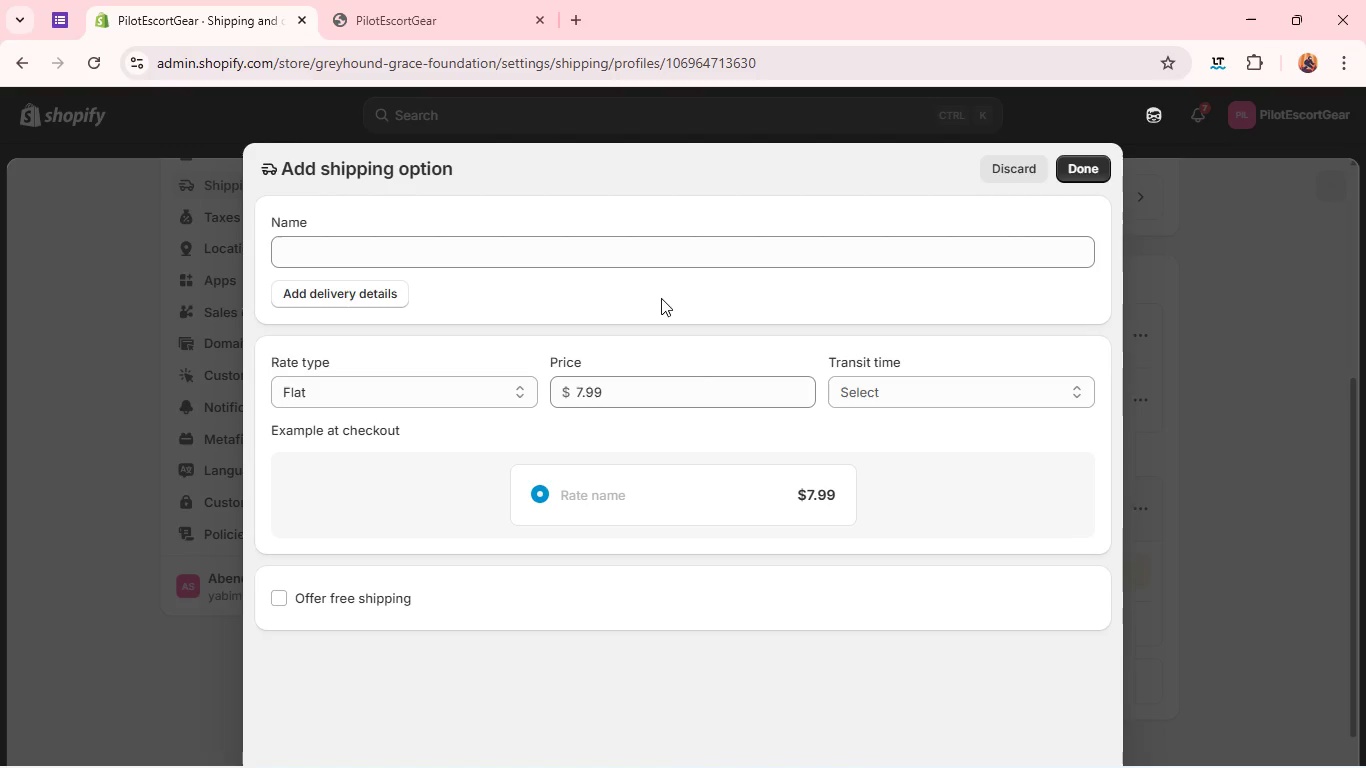 
left_click([661, 298])
 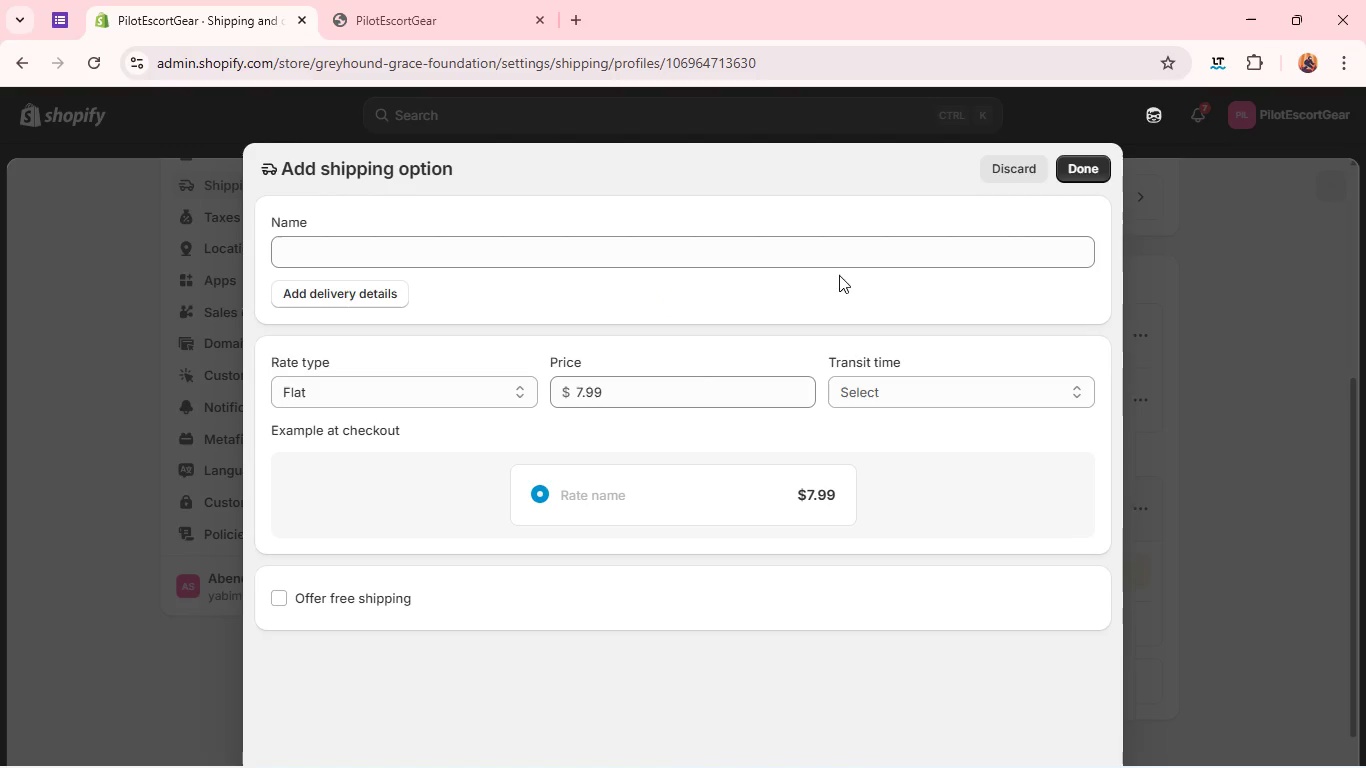 
wait(5.66)
 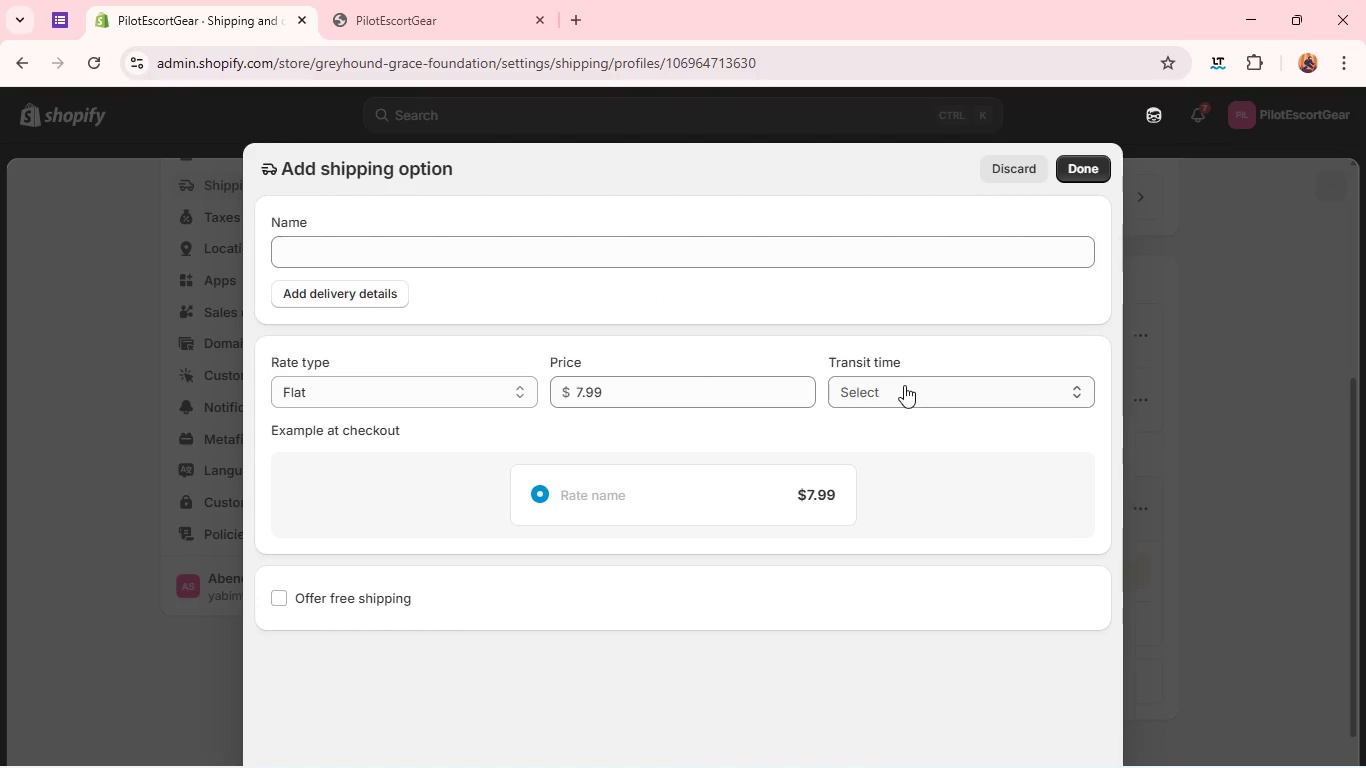 
left_click([837, 249])
 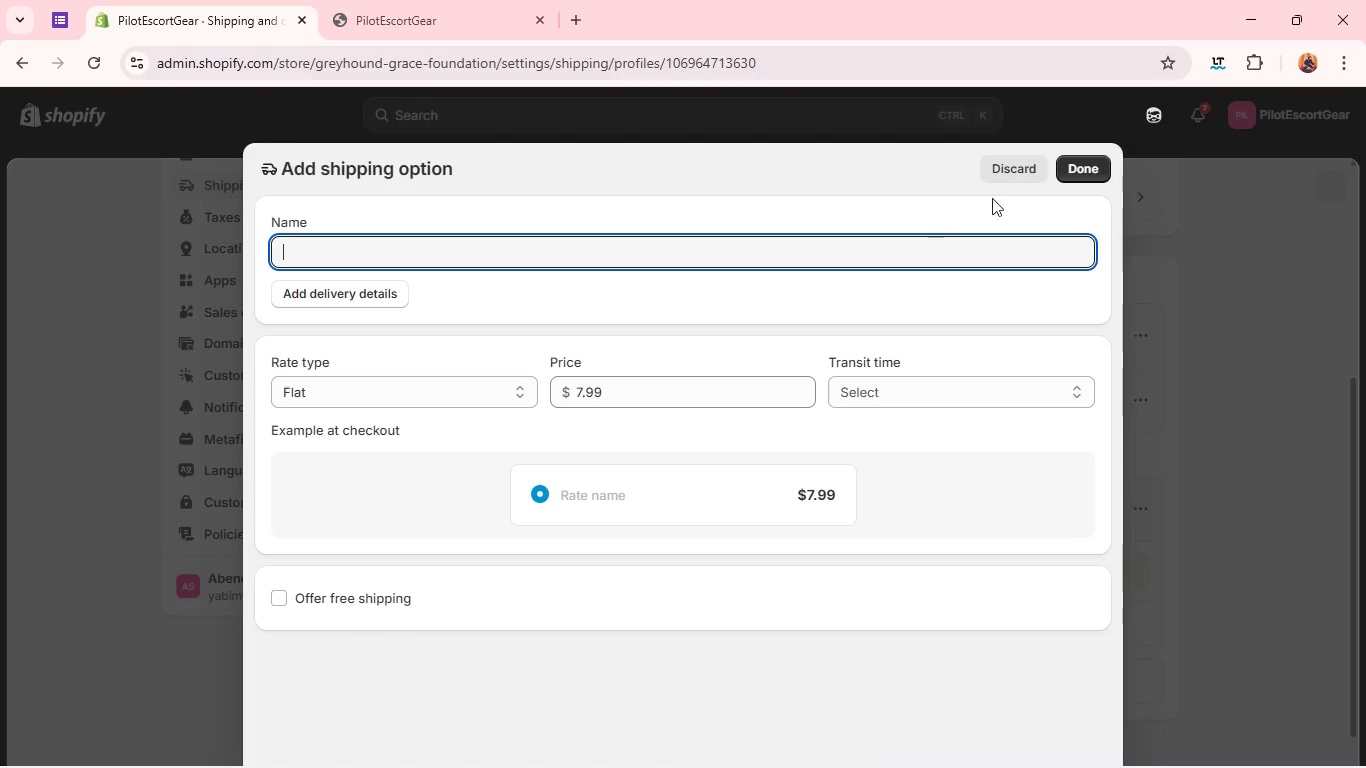 
wait(5.53)
 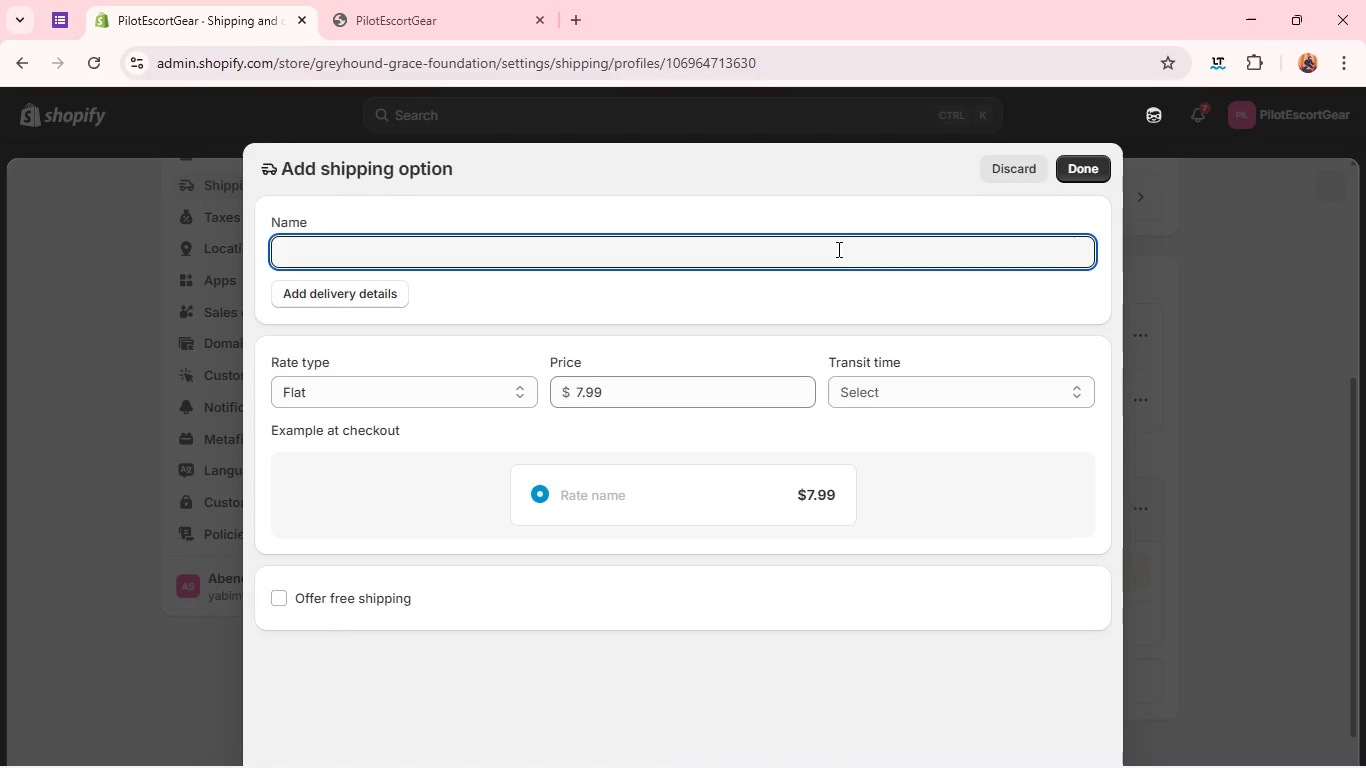 
left_click([1075, 174])
 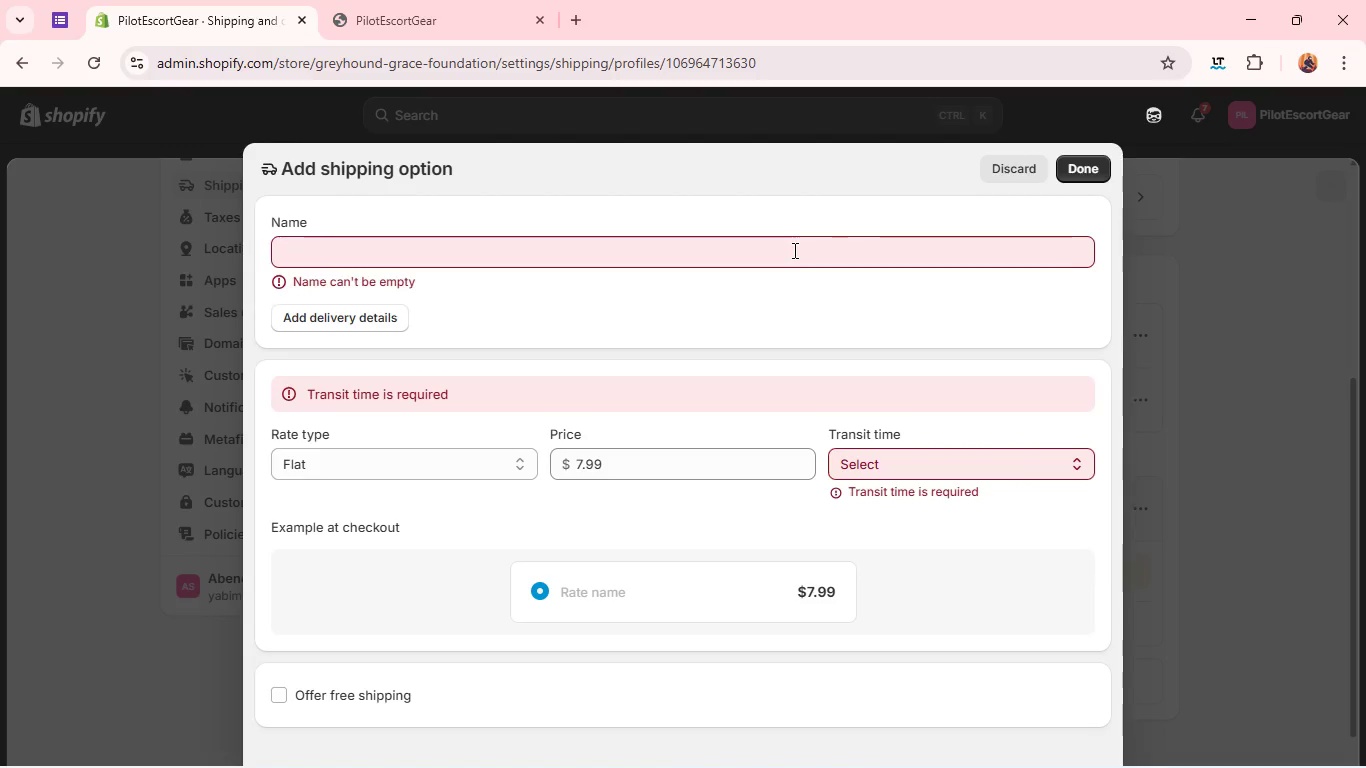 
left_click([793, 250])
 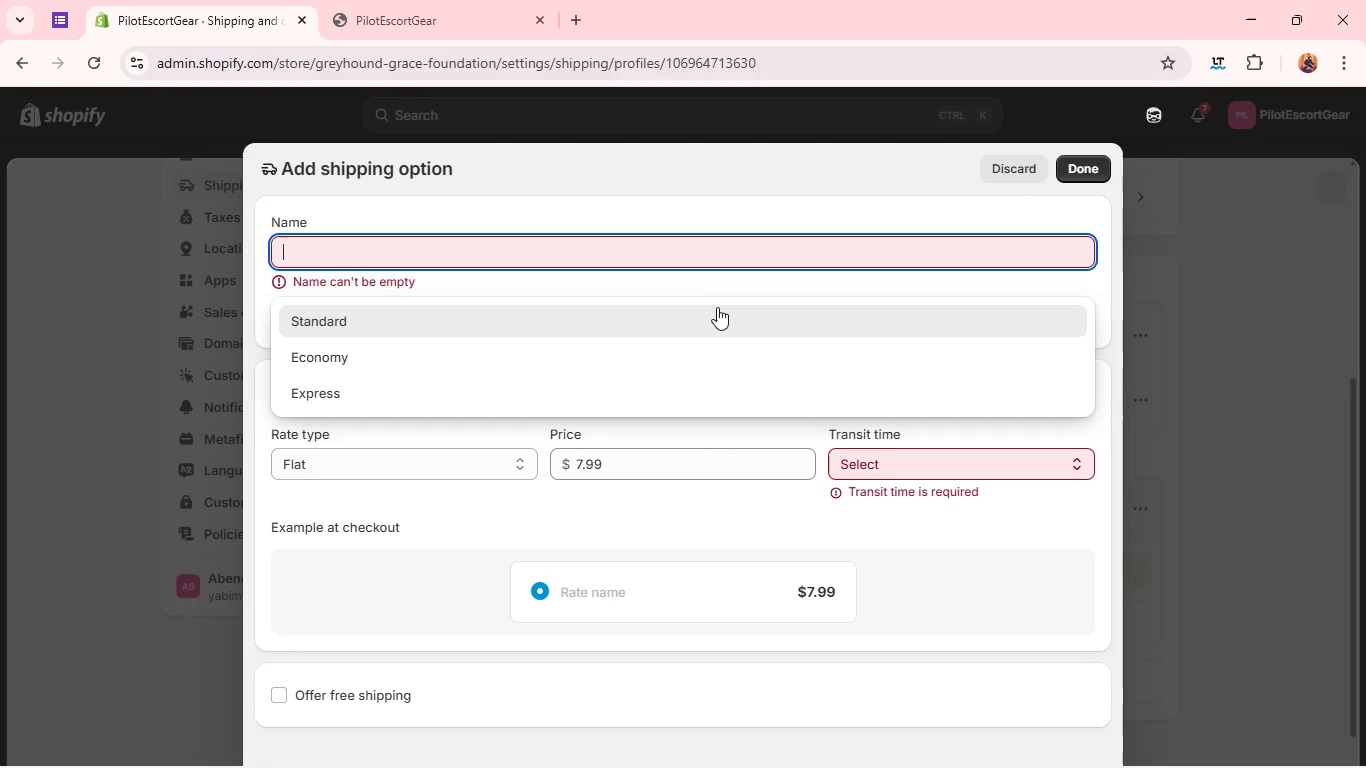 
left_click([717, 308])
 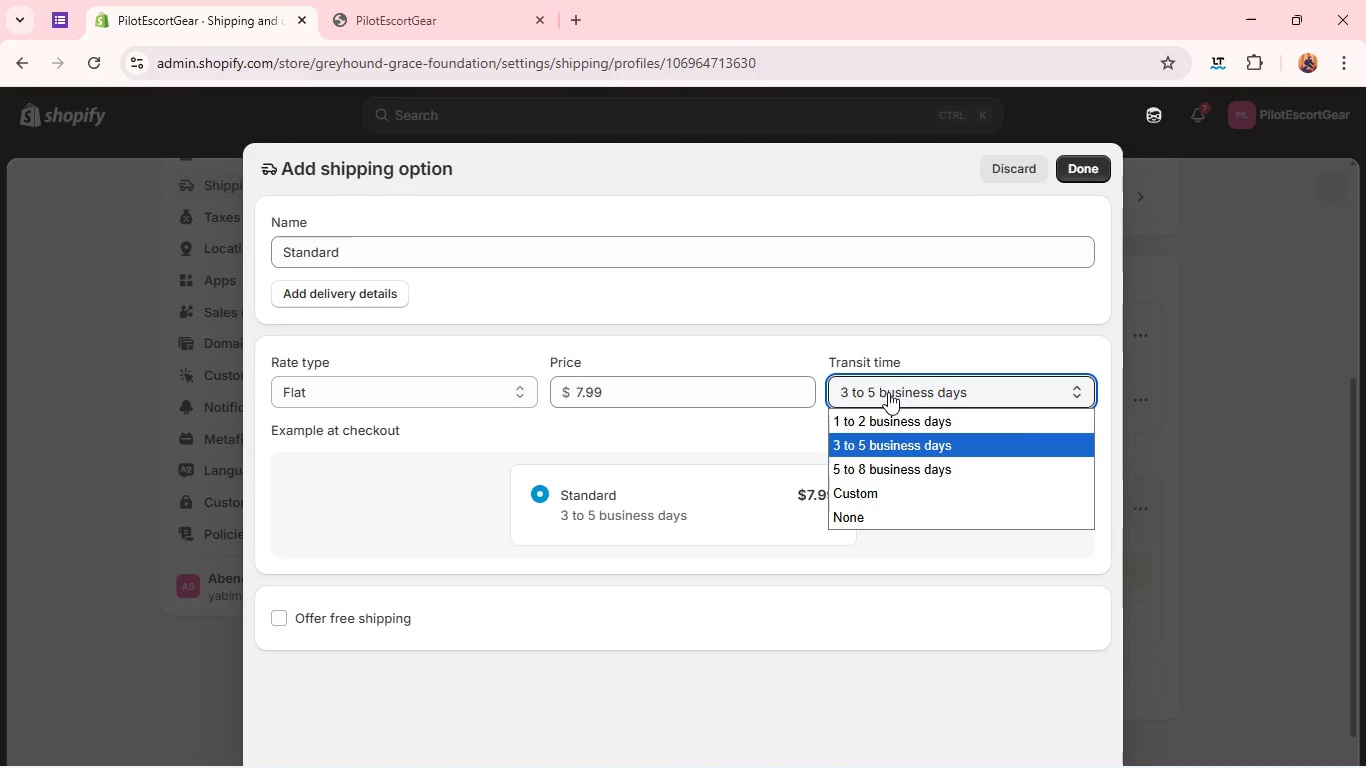 
left_click([888, 392])
 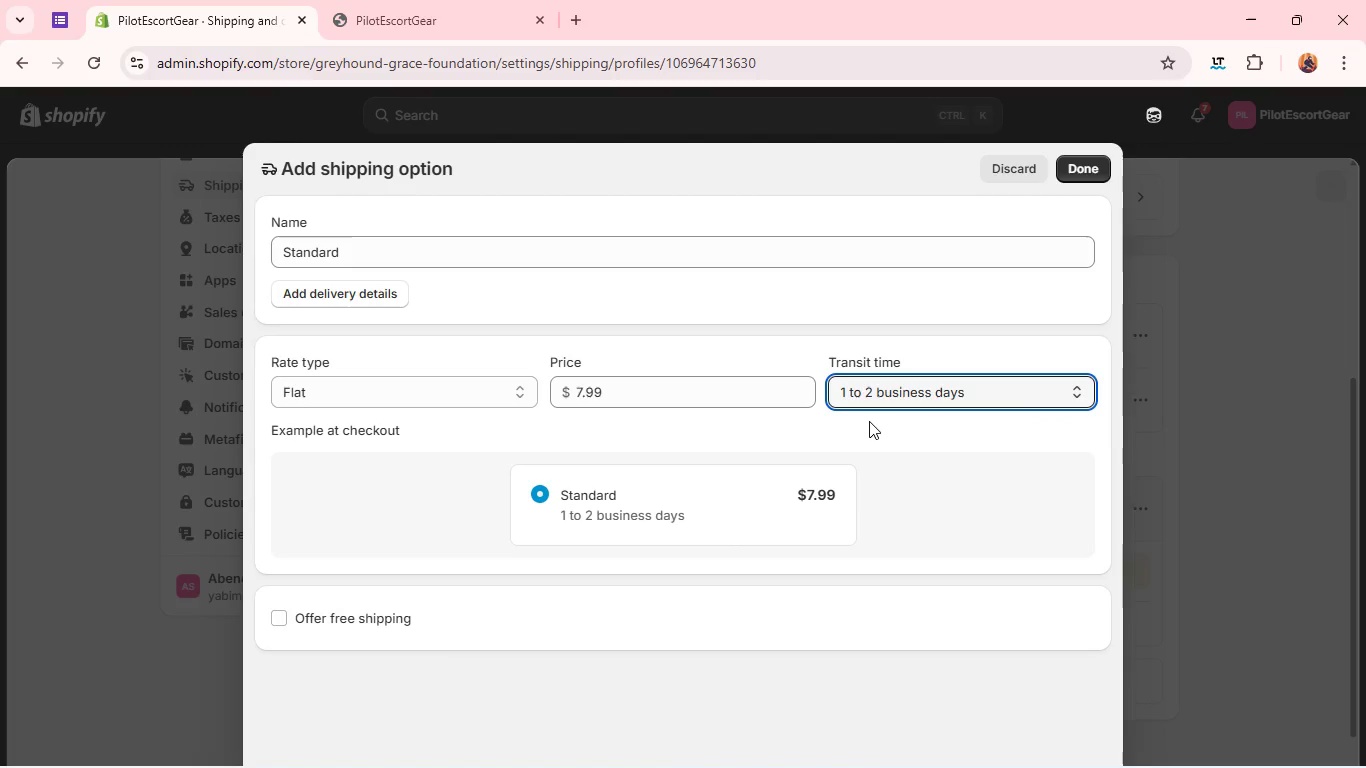 
left_click([869, 421])
 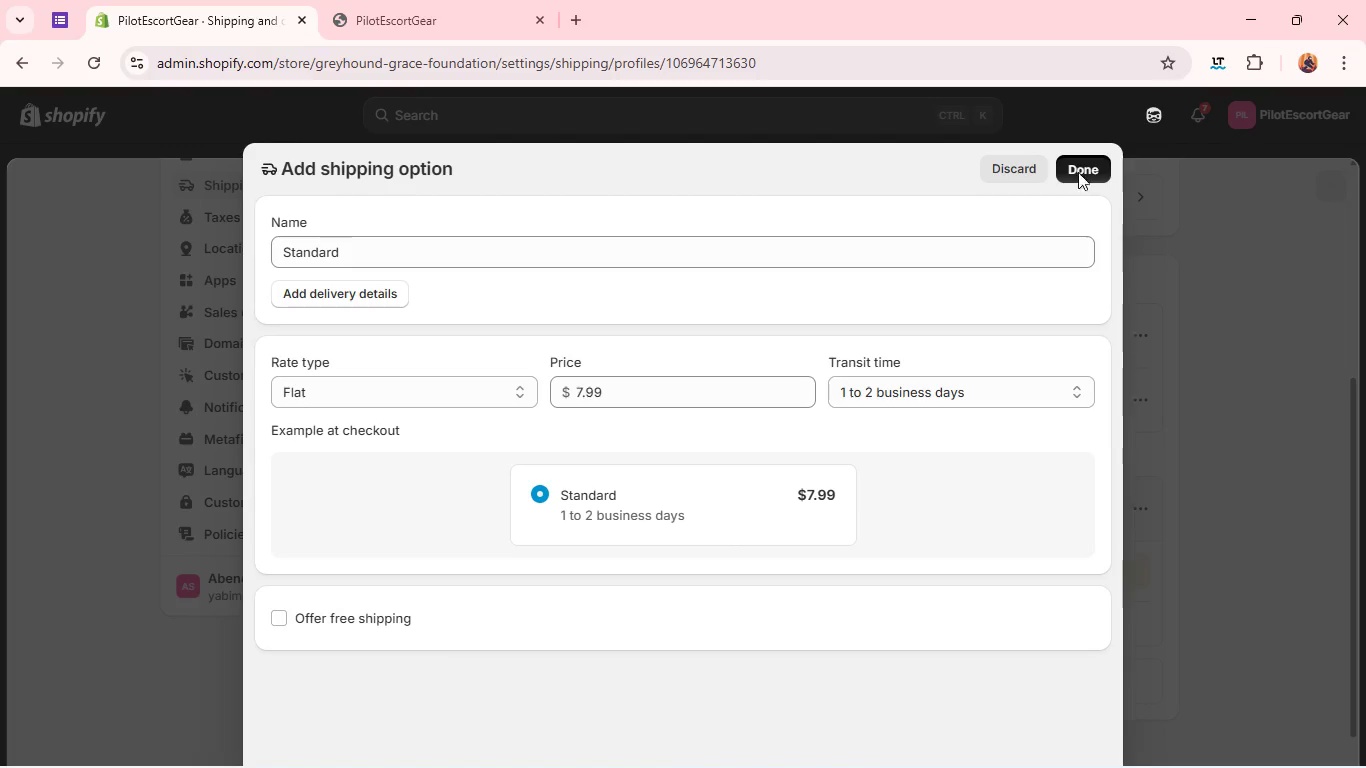 
left_click([1078, 172])
 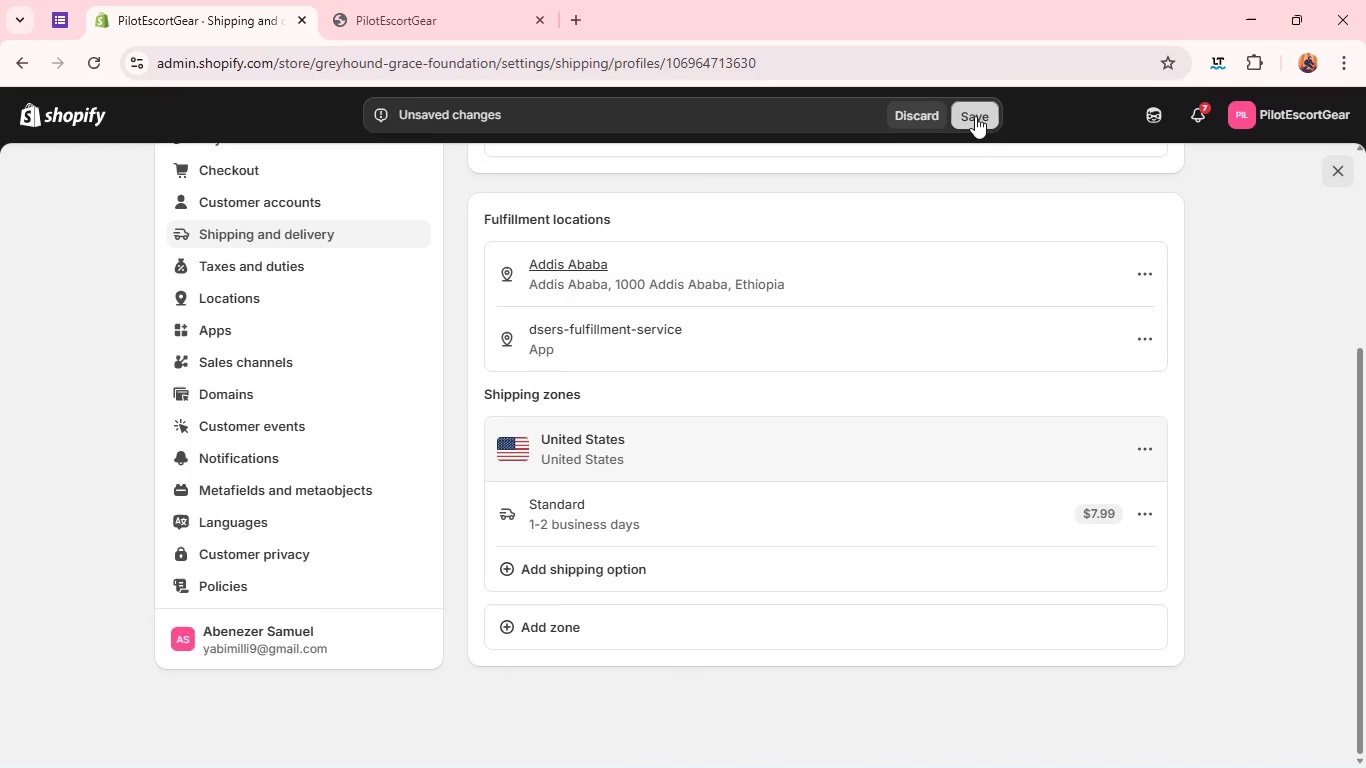 
left_click([975, 116])
 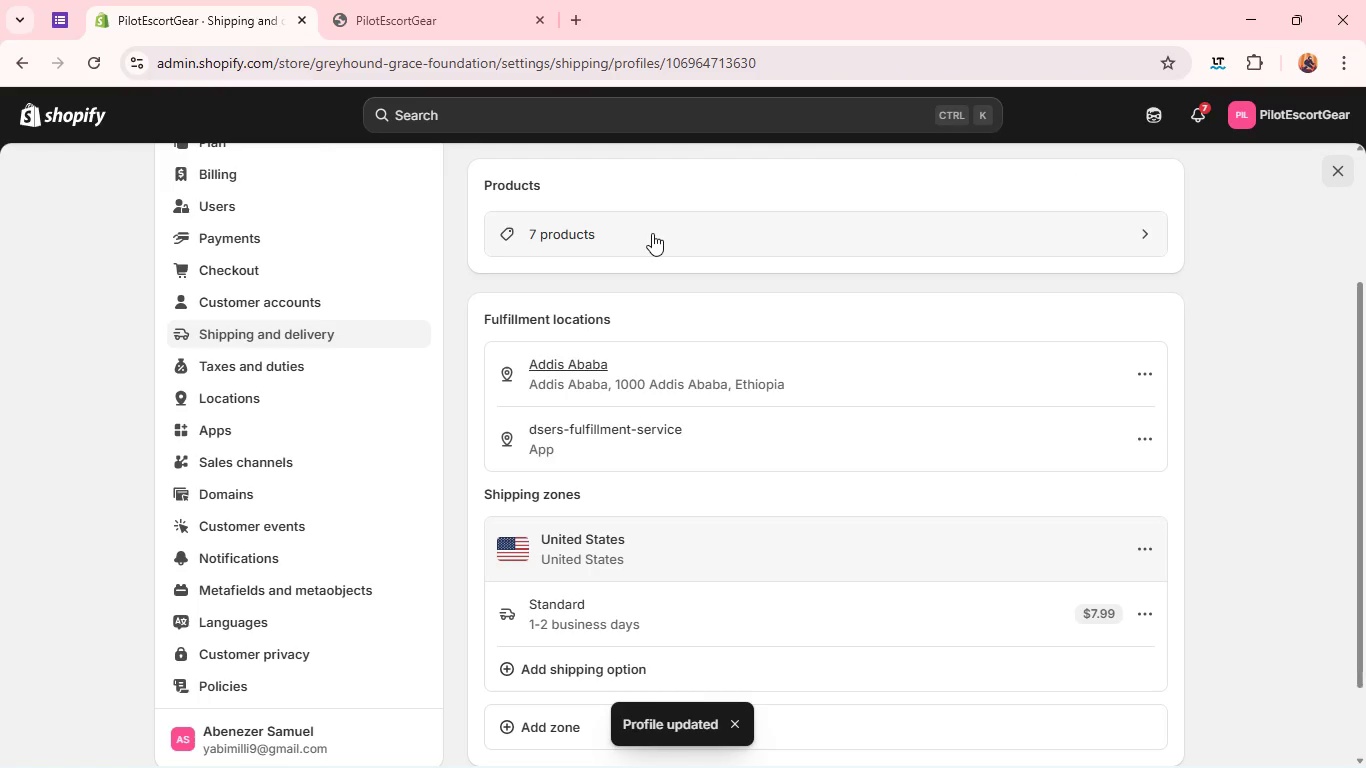 
wait(8.22)
 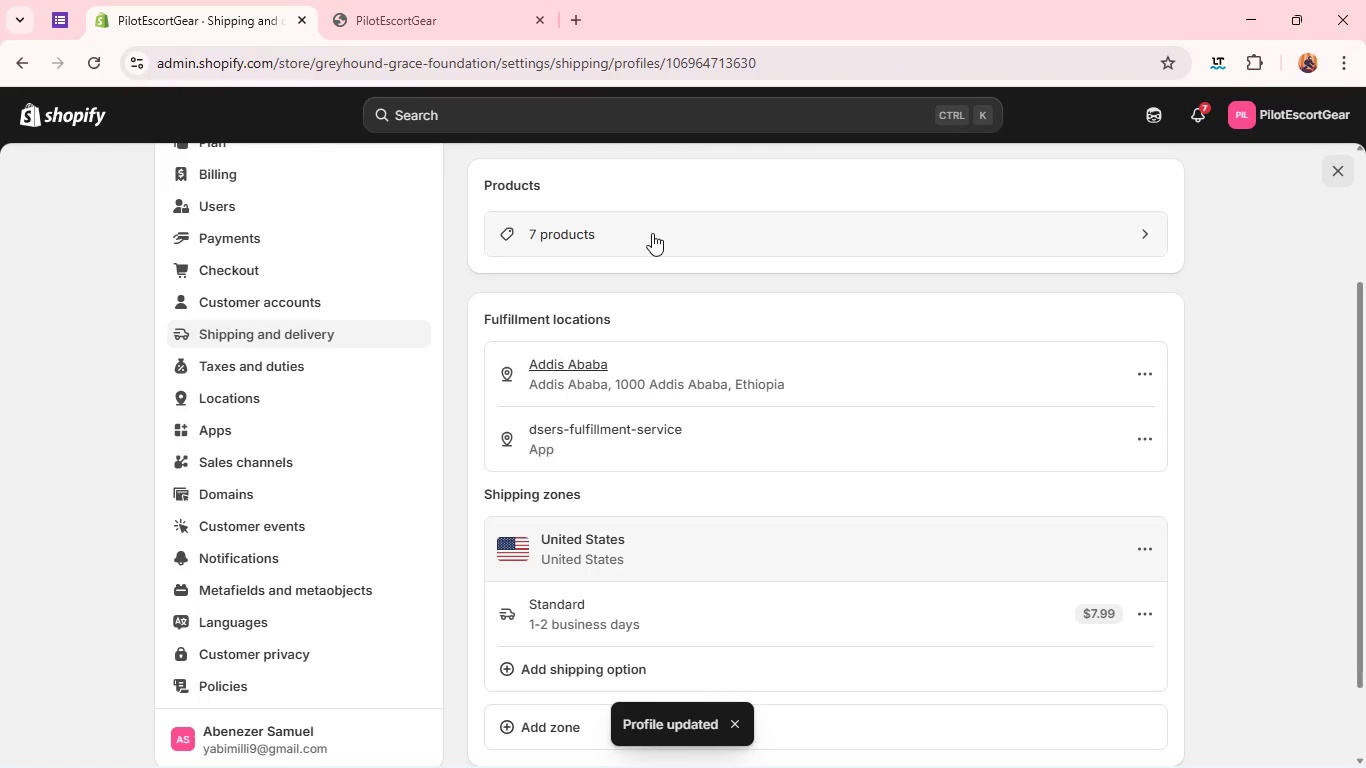 
left_click([489, 182])
 